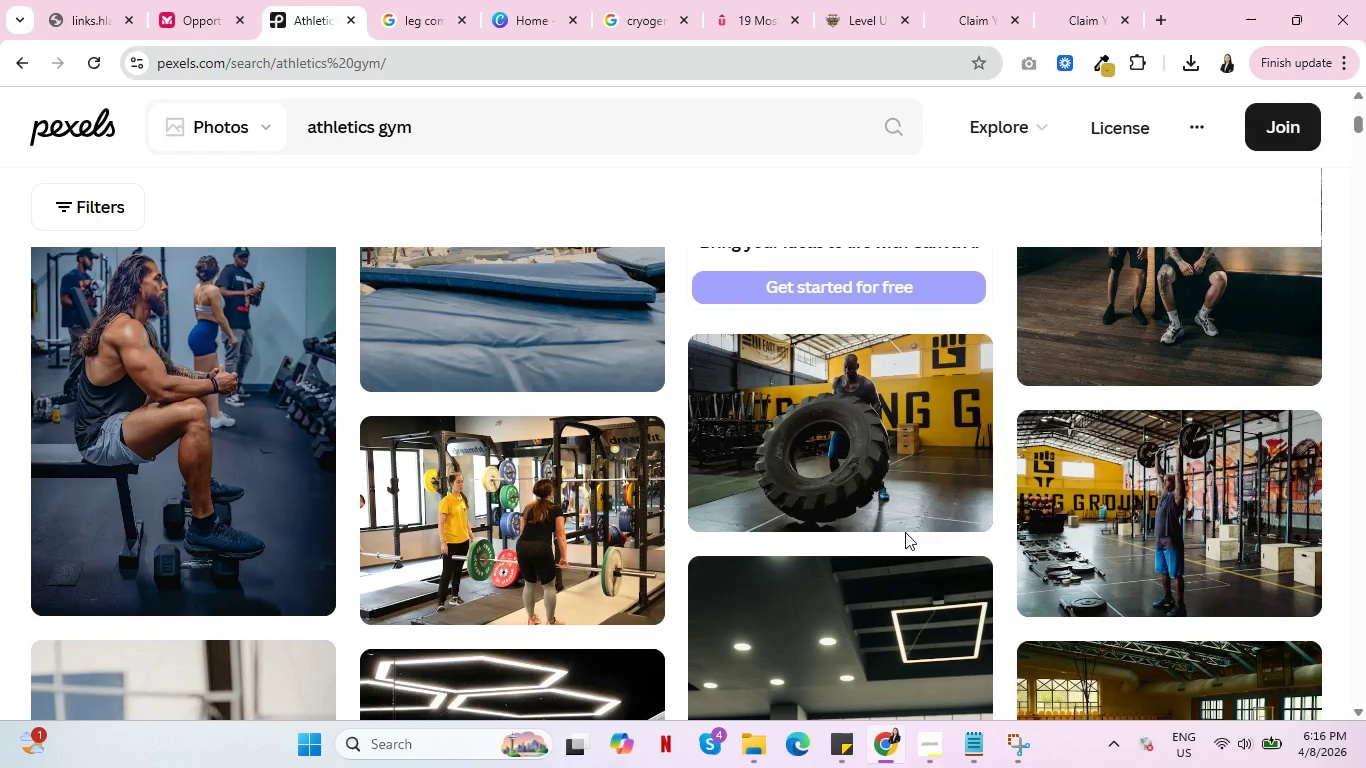 
scroll: coordinate [904, 529], scroll_direction: up, amount: 2.0
 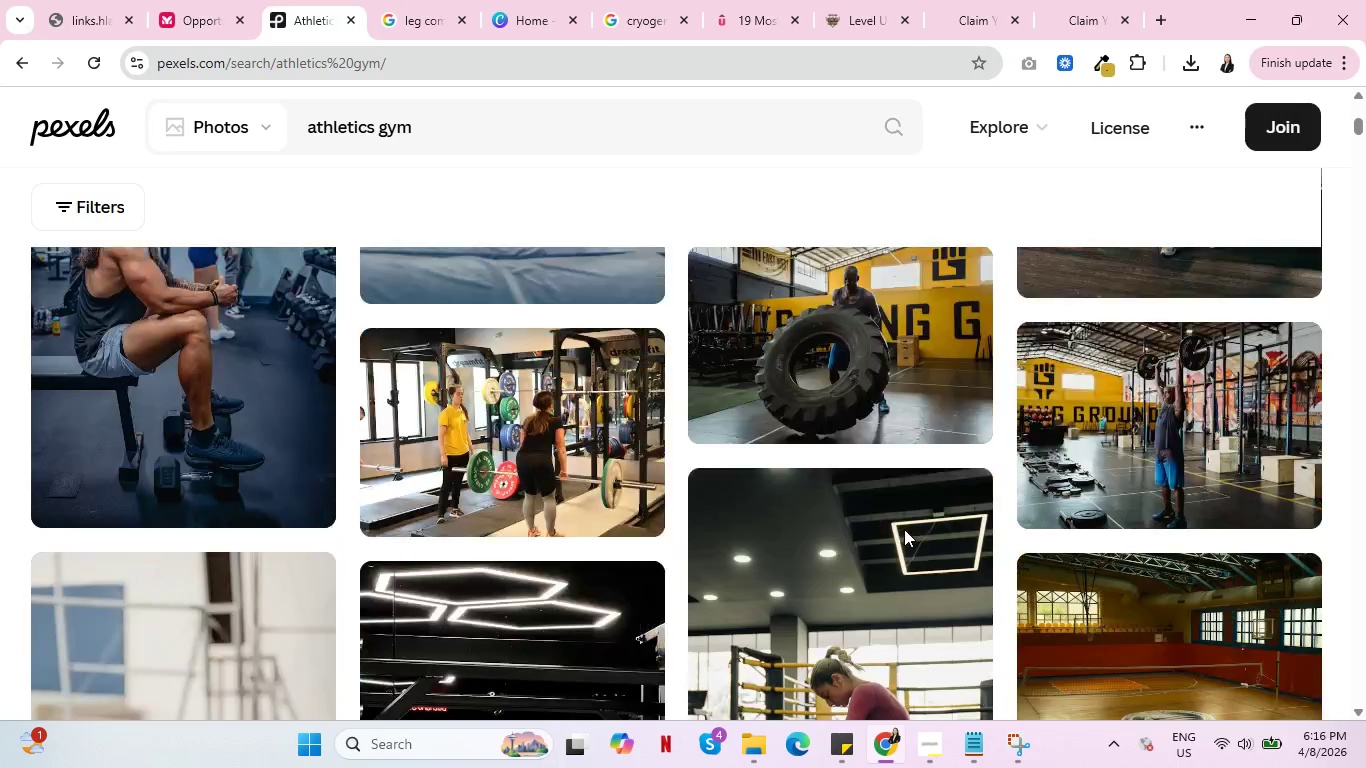 
scroll: coordinate [902, 529], scroll_direction: down, amount: 17.0
 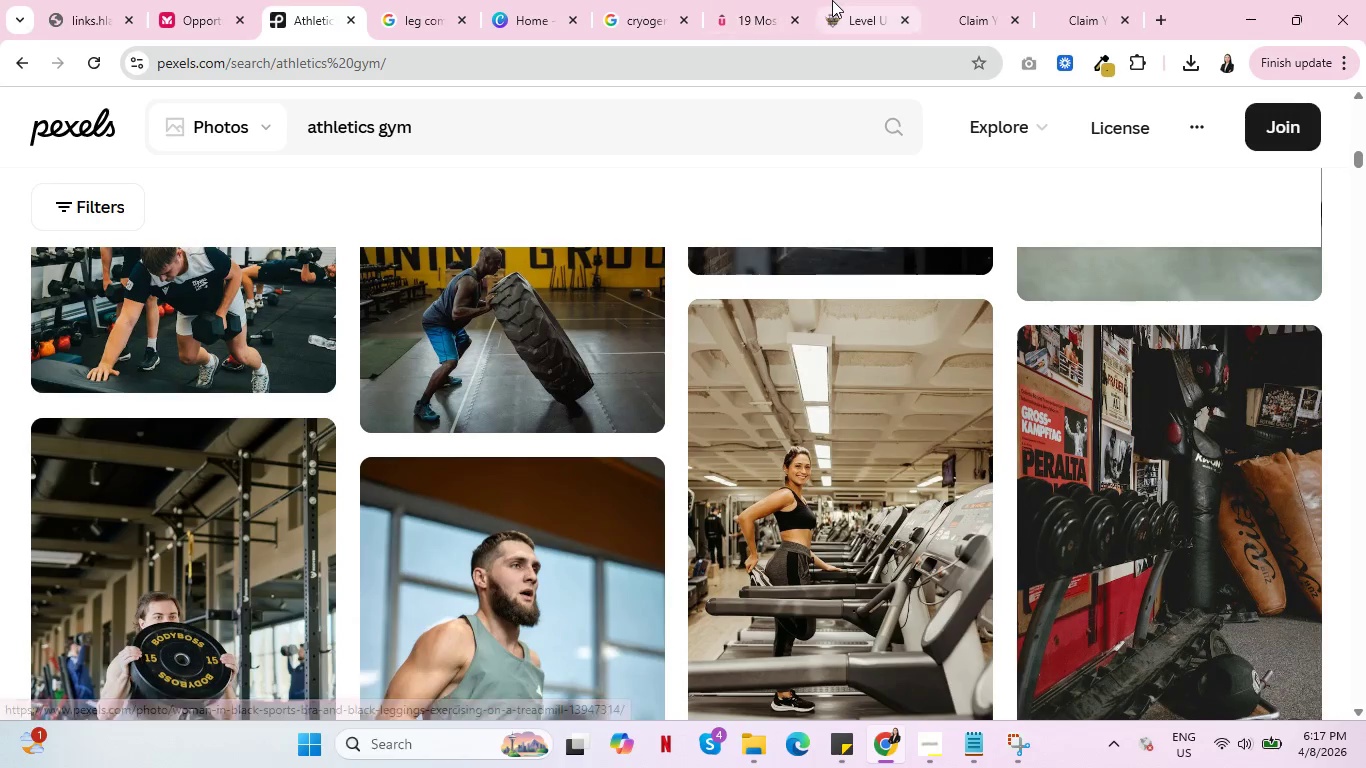 
left_click([832, 0])
 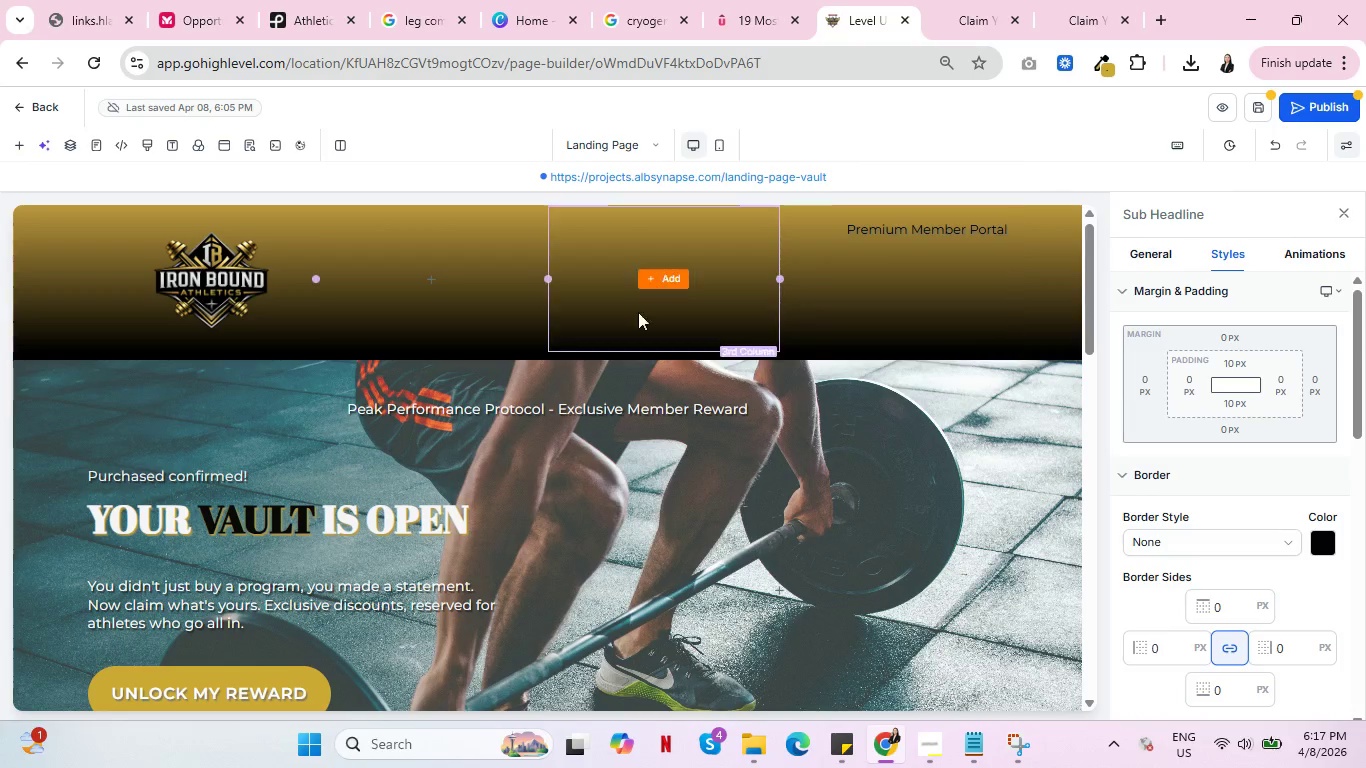 
left_click([34, 338])
 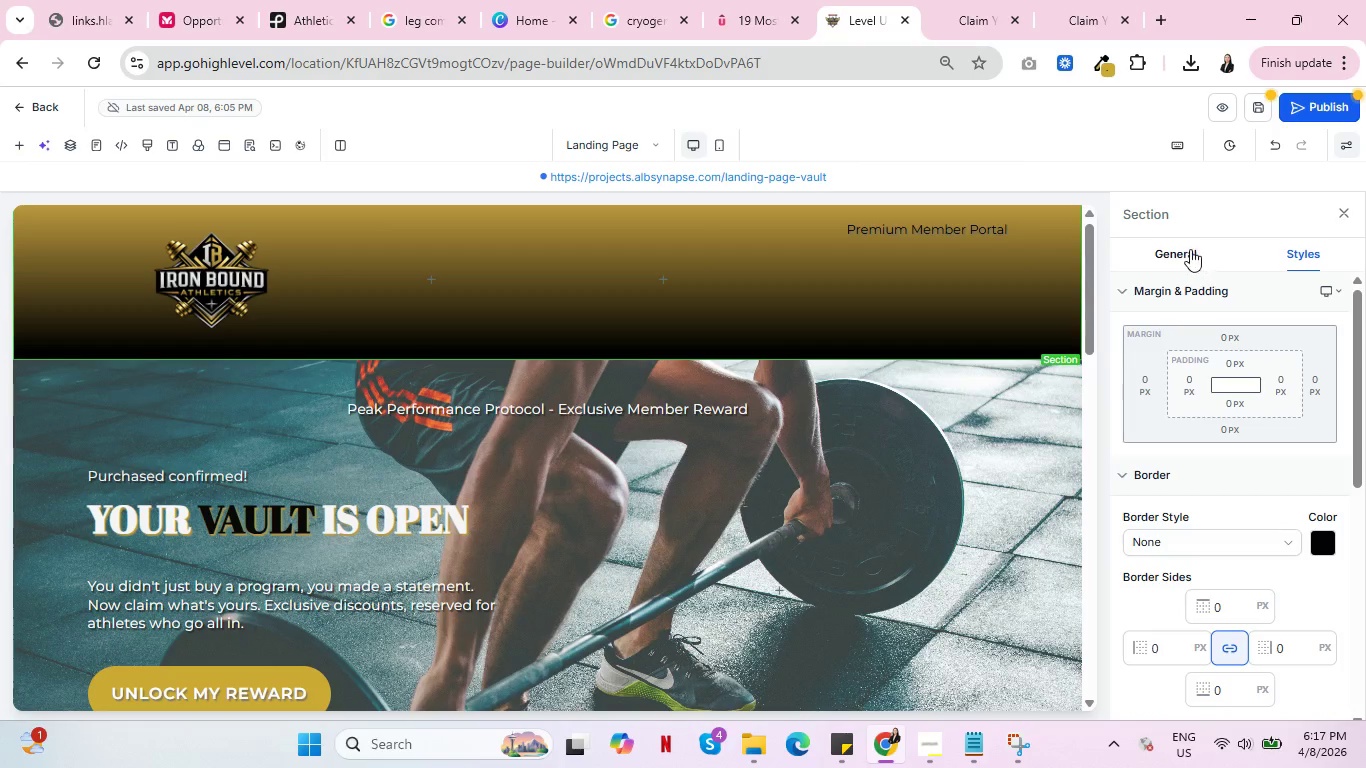 
left_click([1190, 249])
 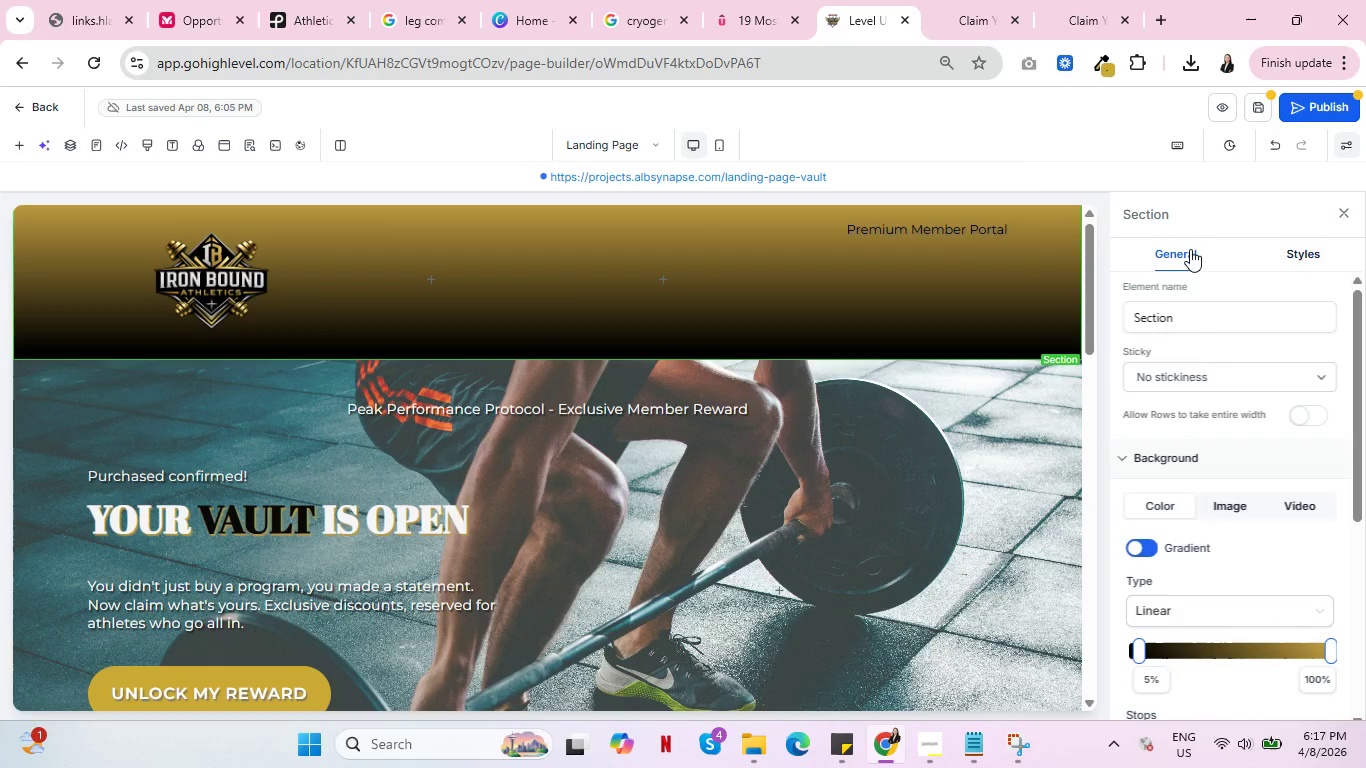 
mouse_move([1248, 597])
 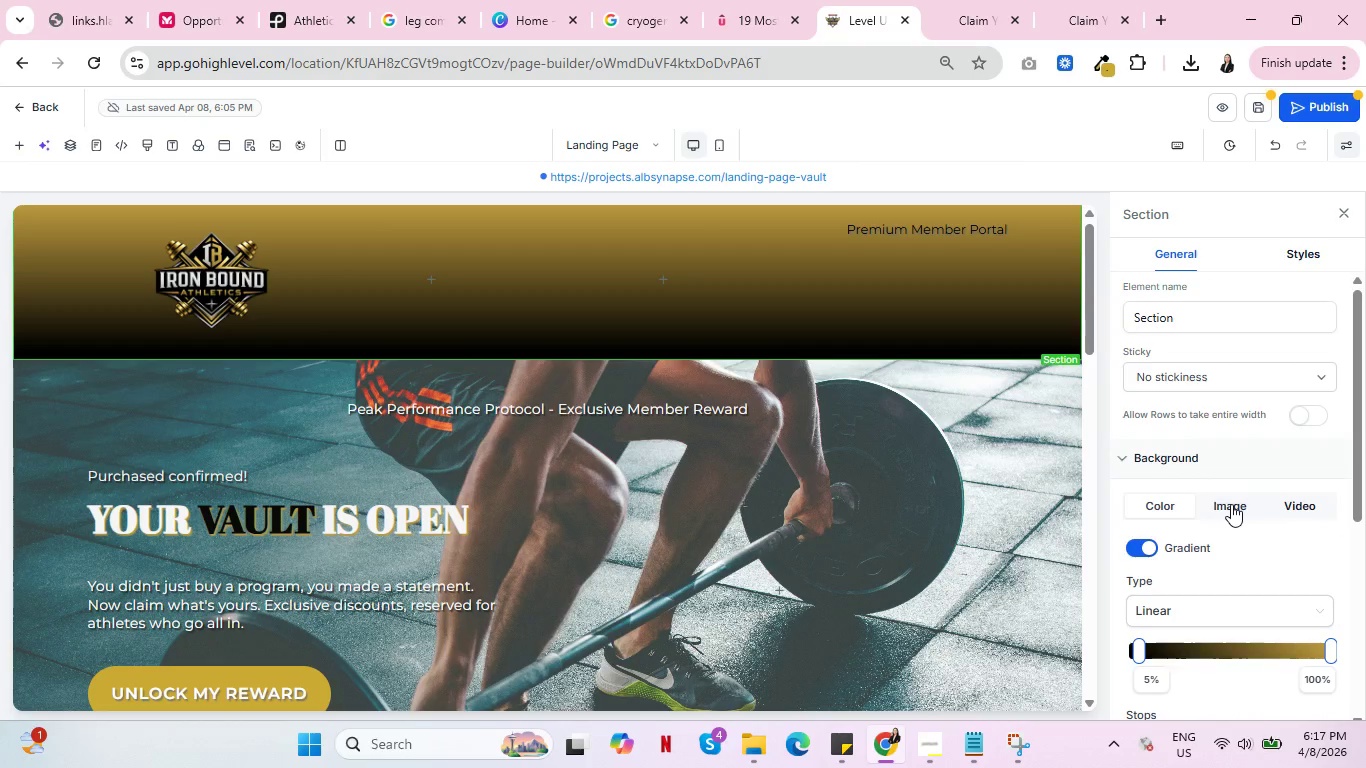 
left_click([1231, 504])
 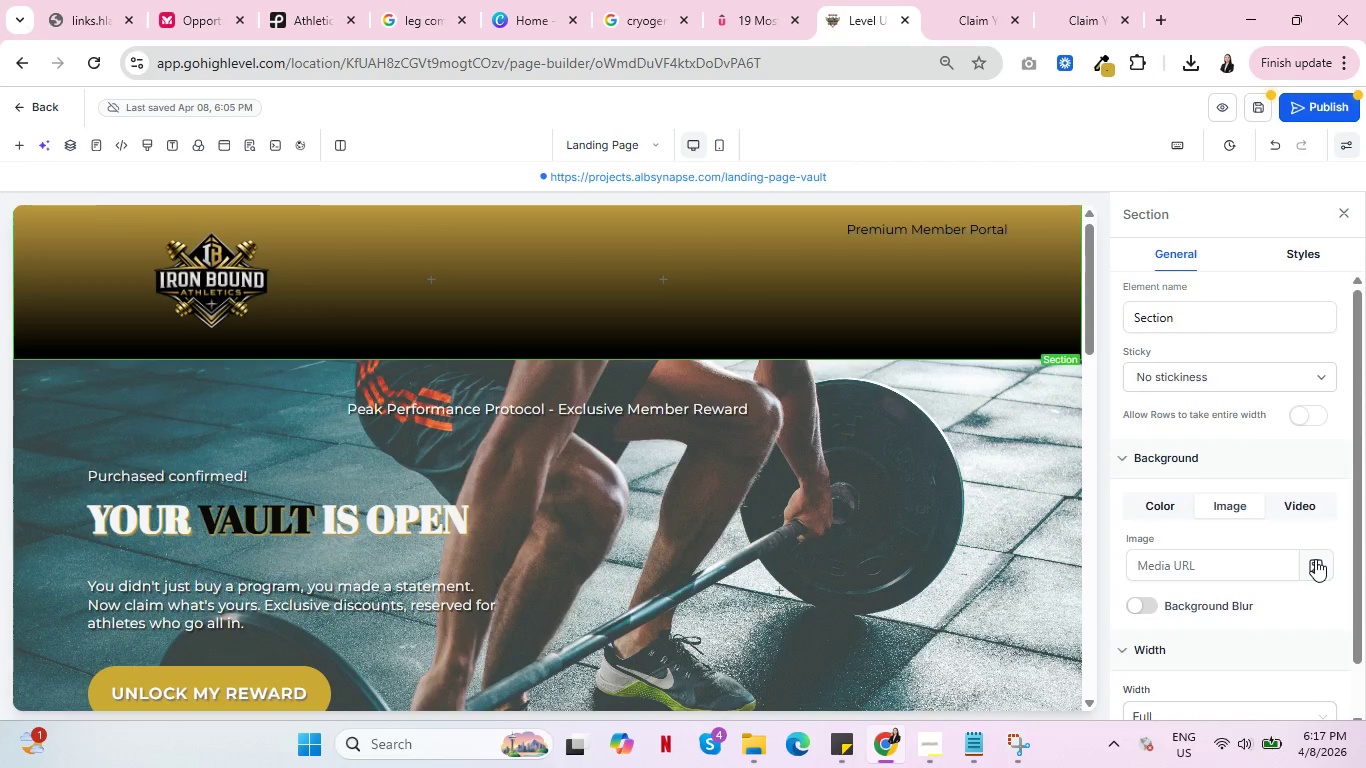 
left_click([1315, 559])
 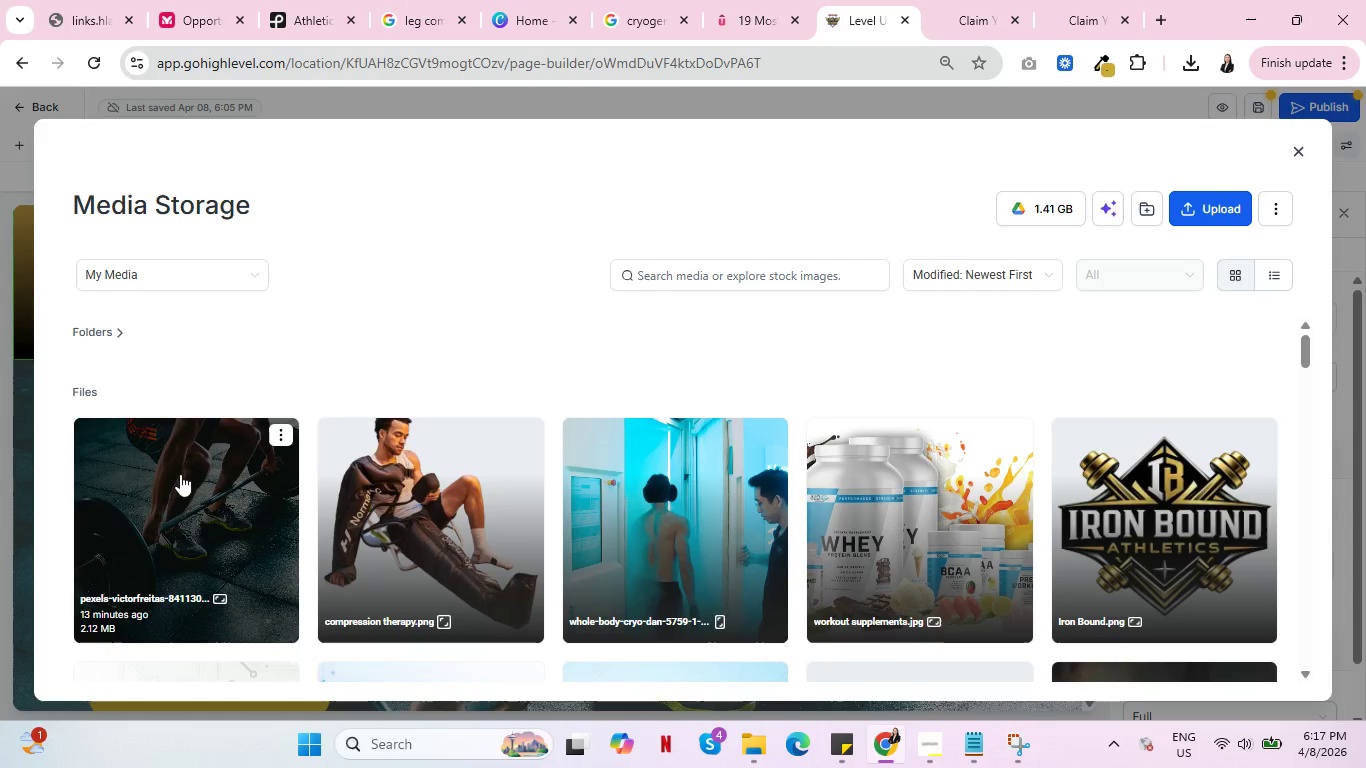 
left_click([182, 473])
 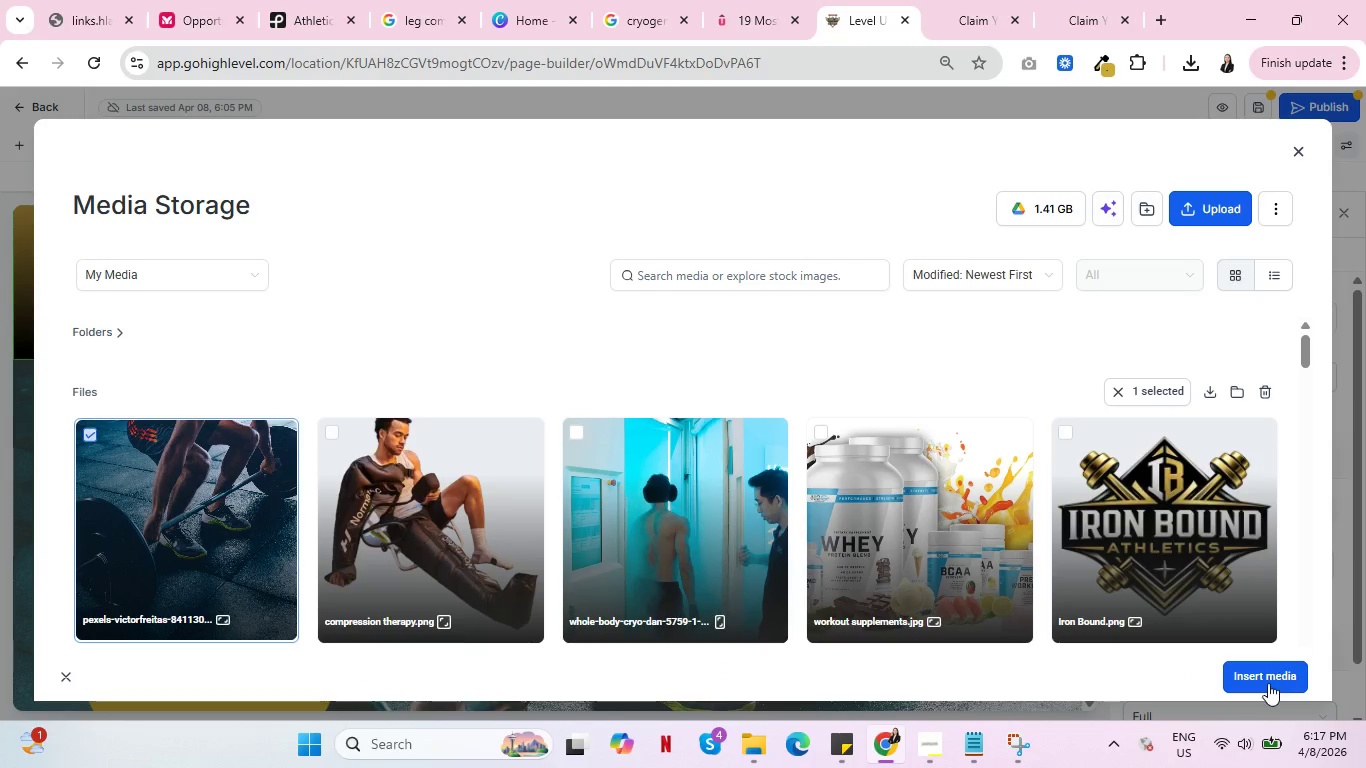 
left_click([1268, 683])
 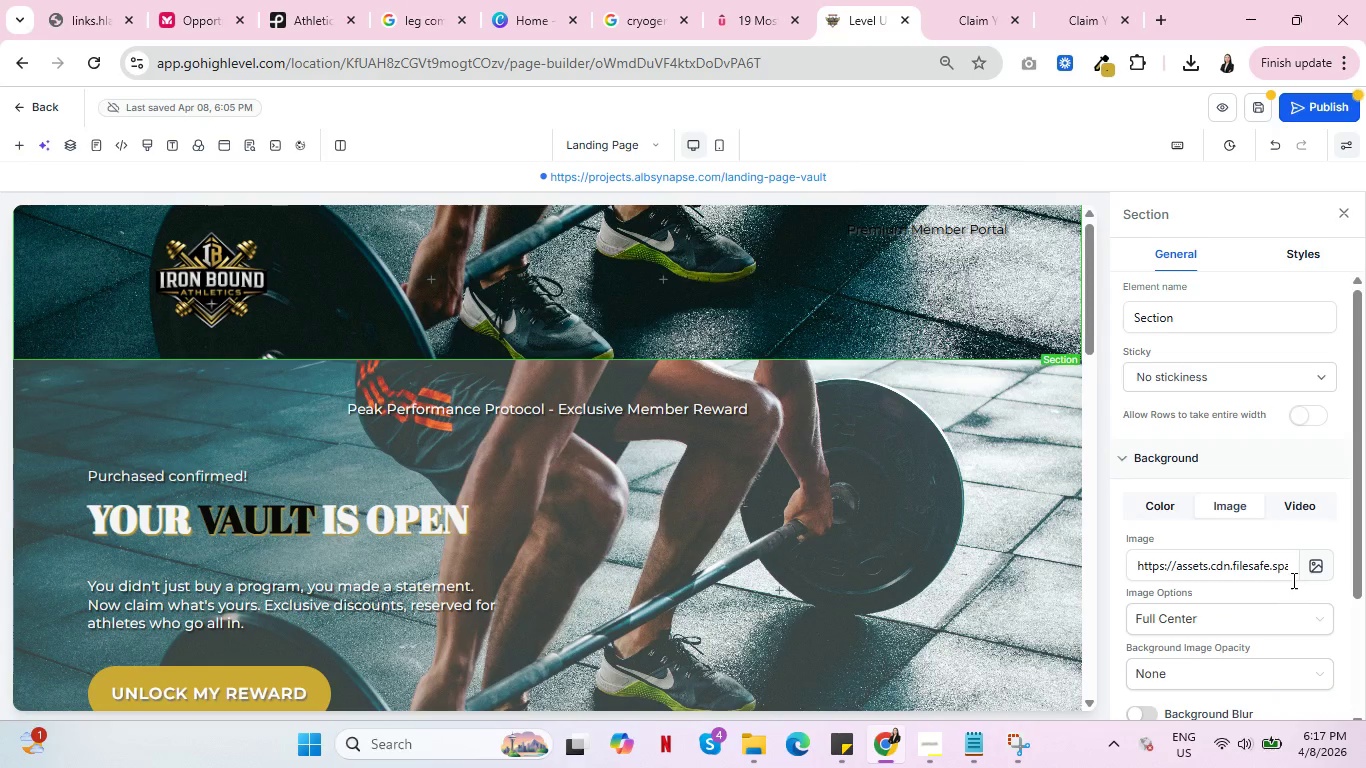 
left_click([1247, 615])
 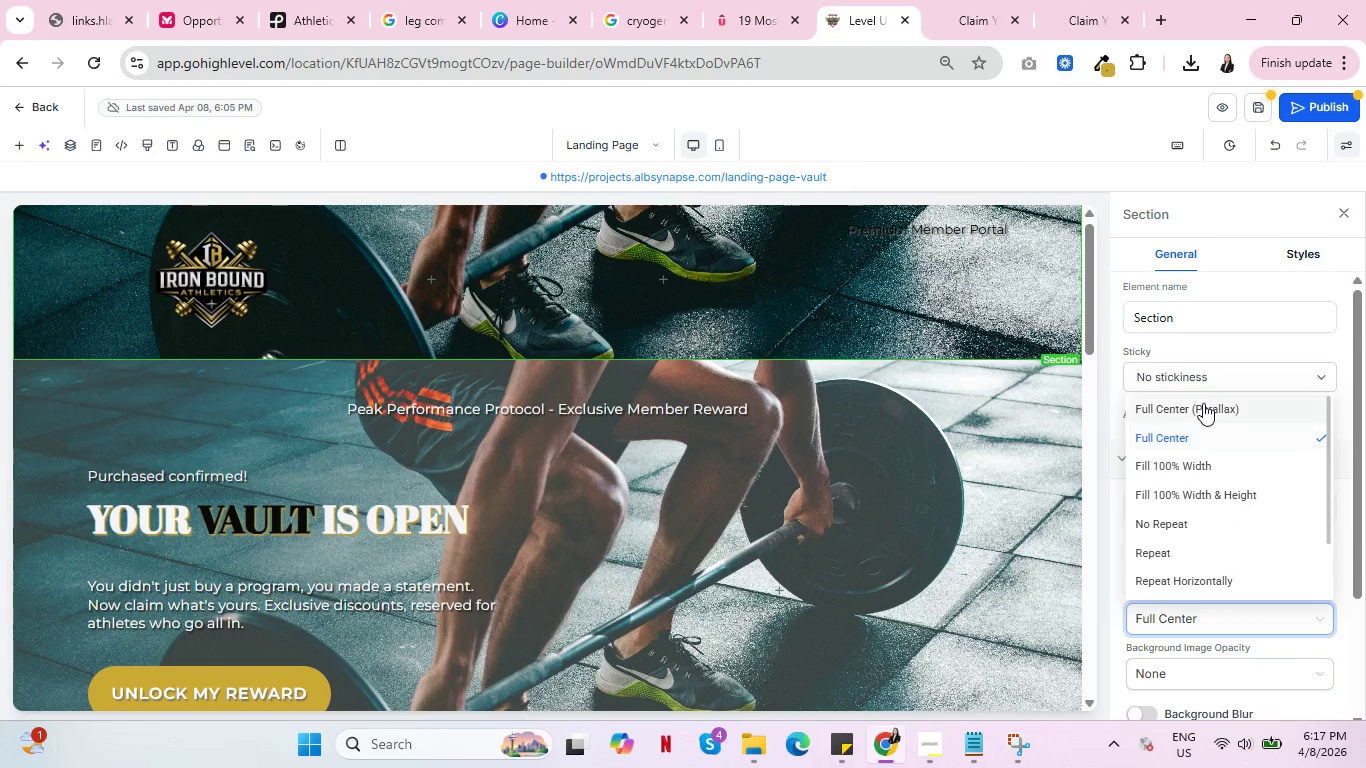 
left_click([1203, 403])
 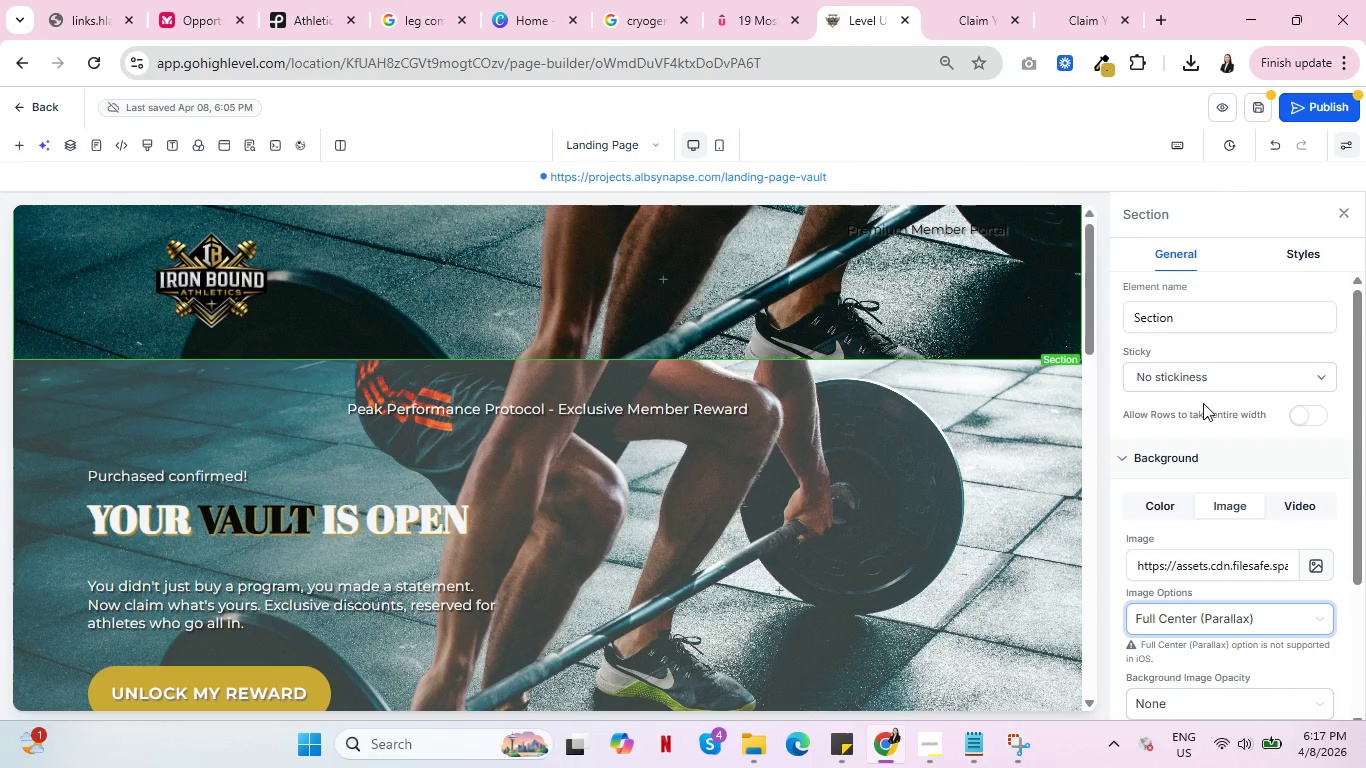 
scroll: coordinate [817, 472], scroll_direction: up, amount: 1.0
 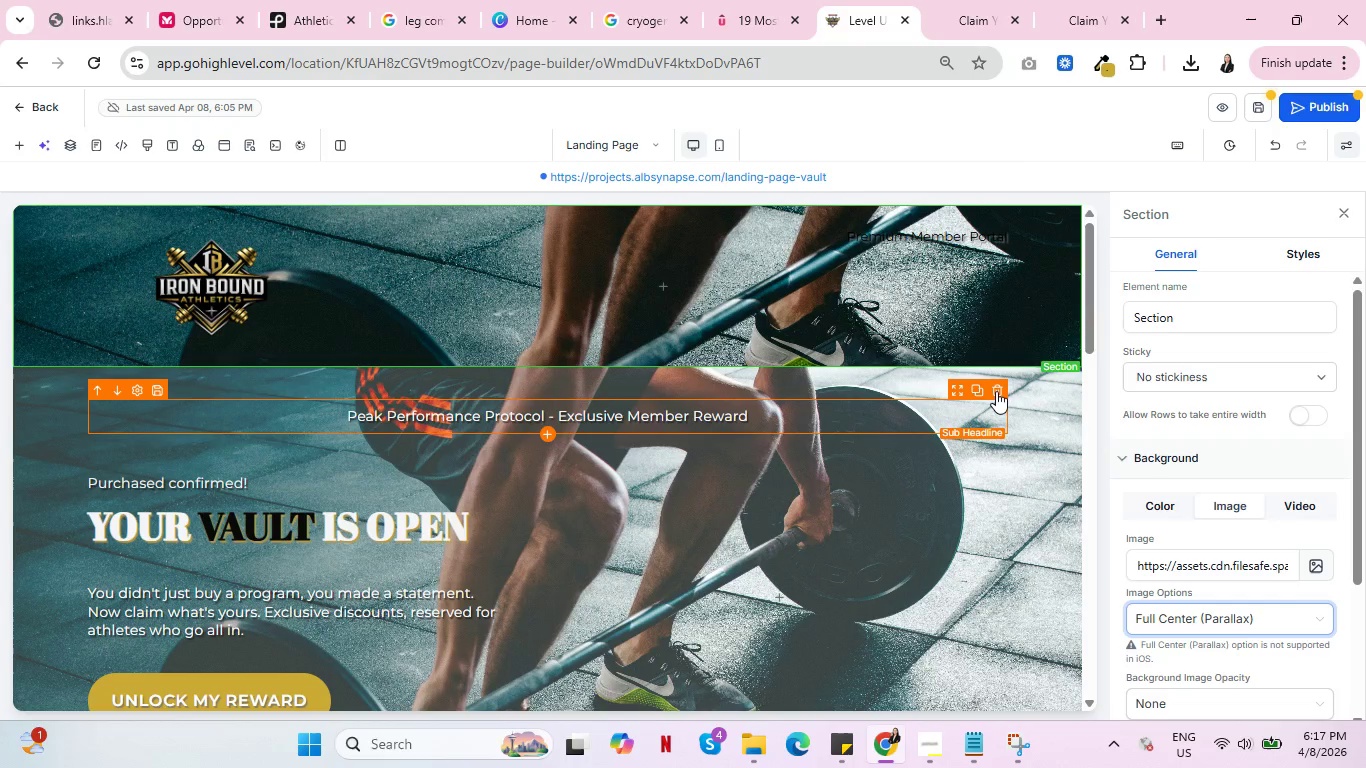 
wait(5.24)
 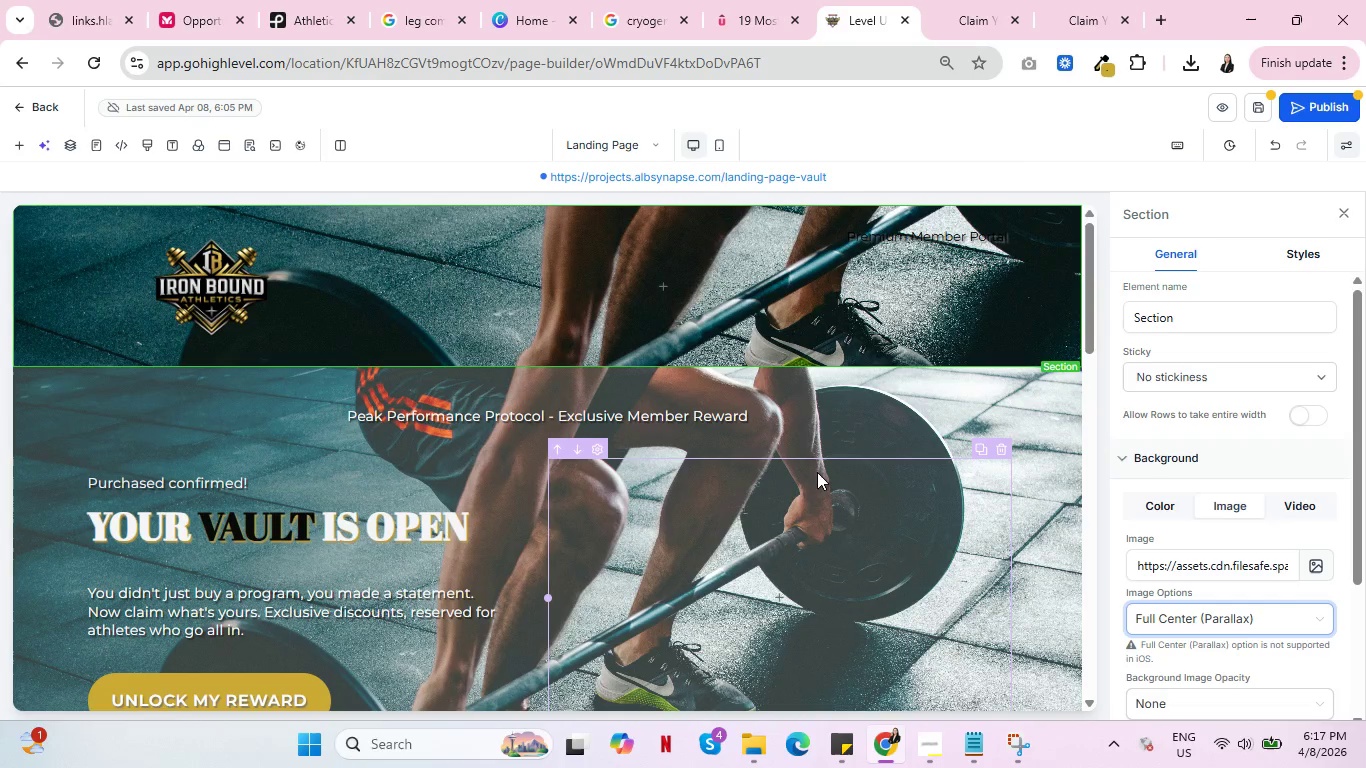 
left_click([902, 378])
 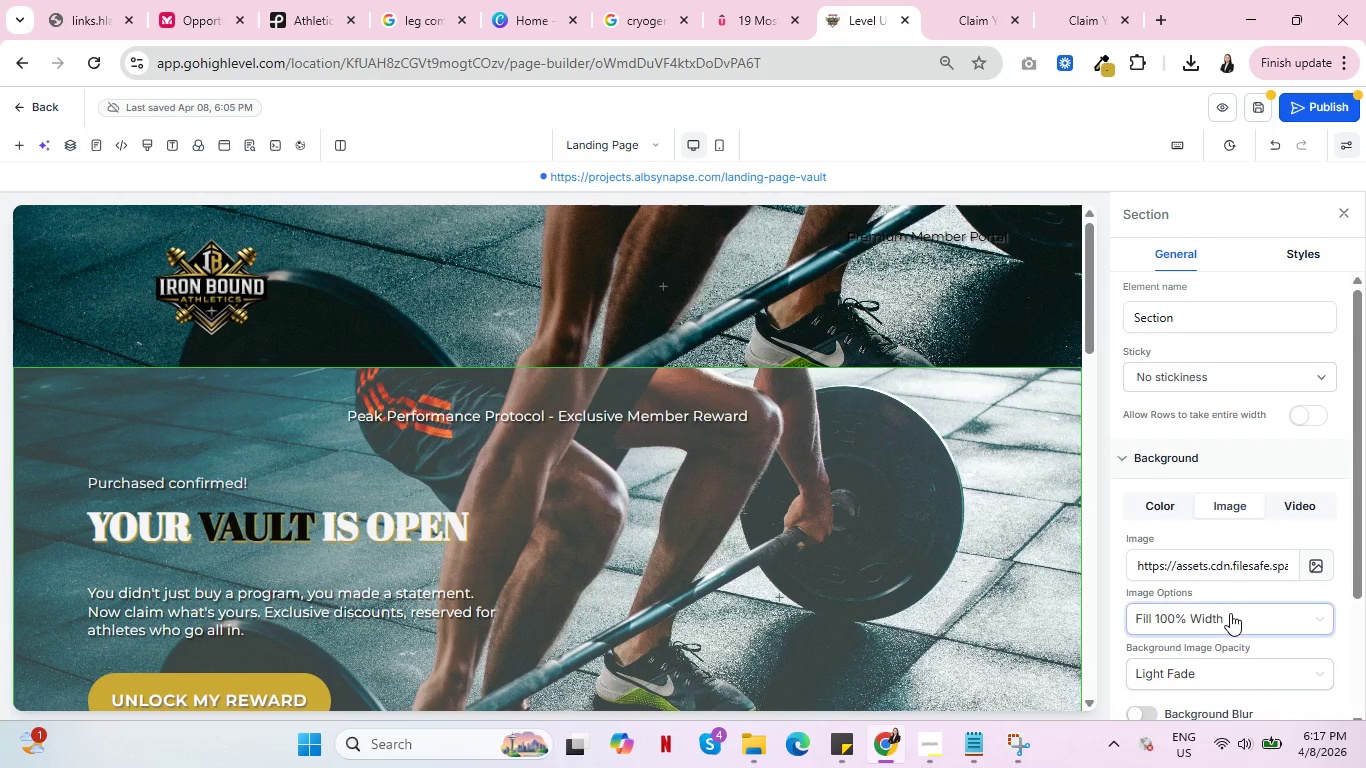 
left_click([1230, 613])
 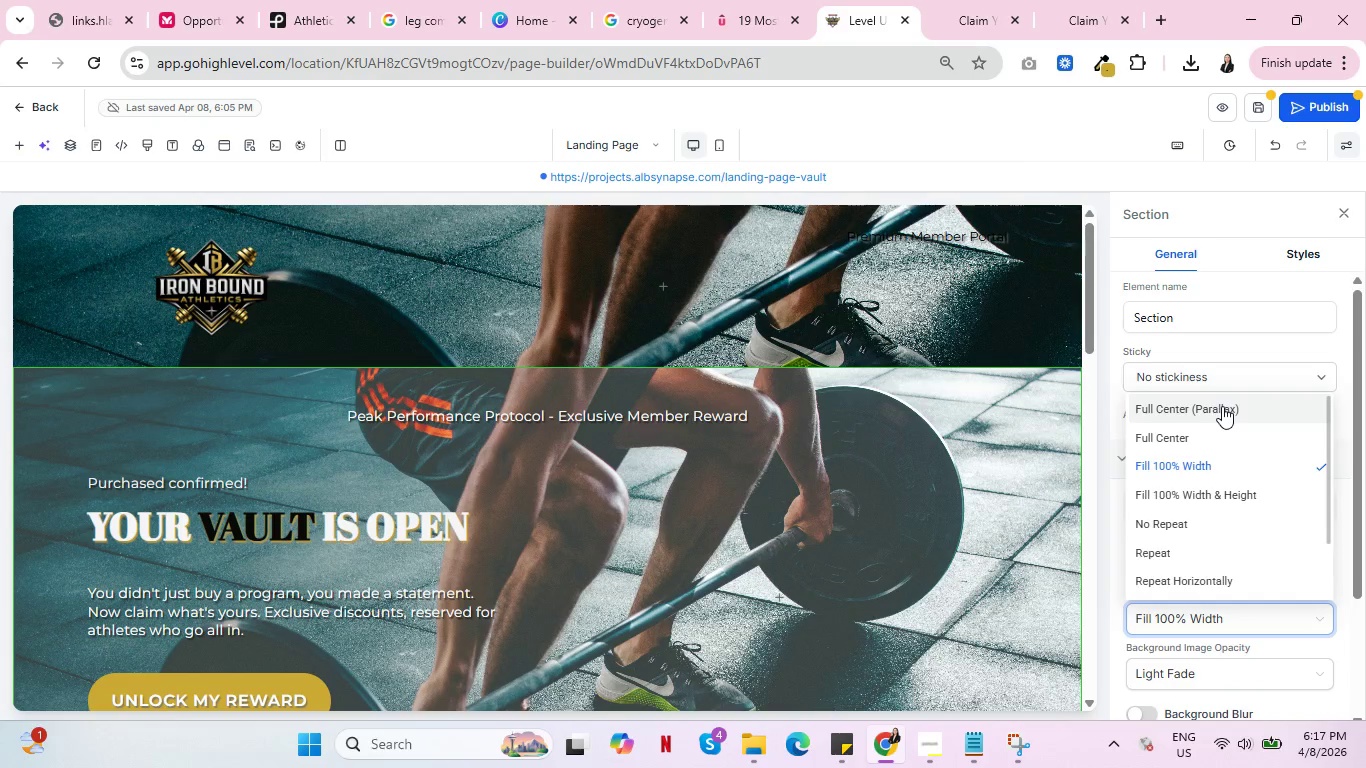 
left_click([1222, 406])
 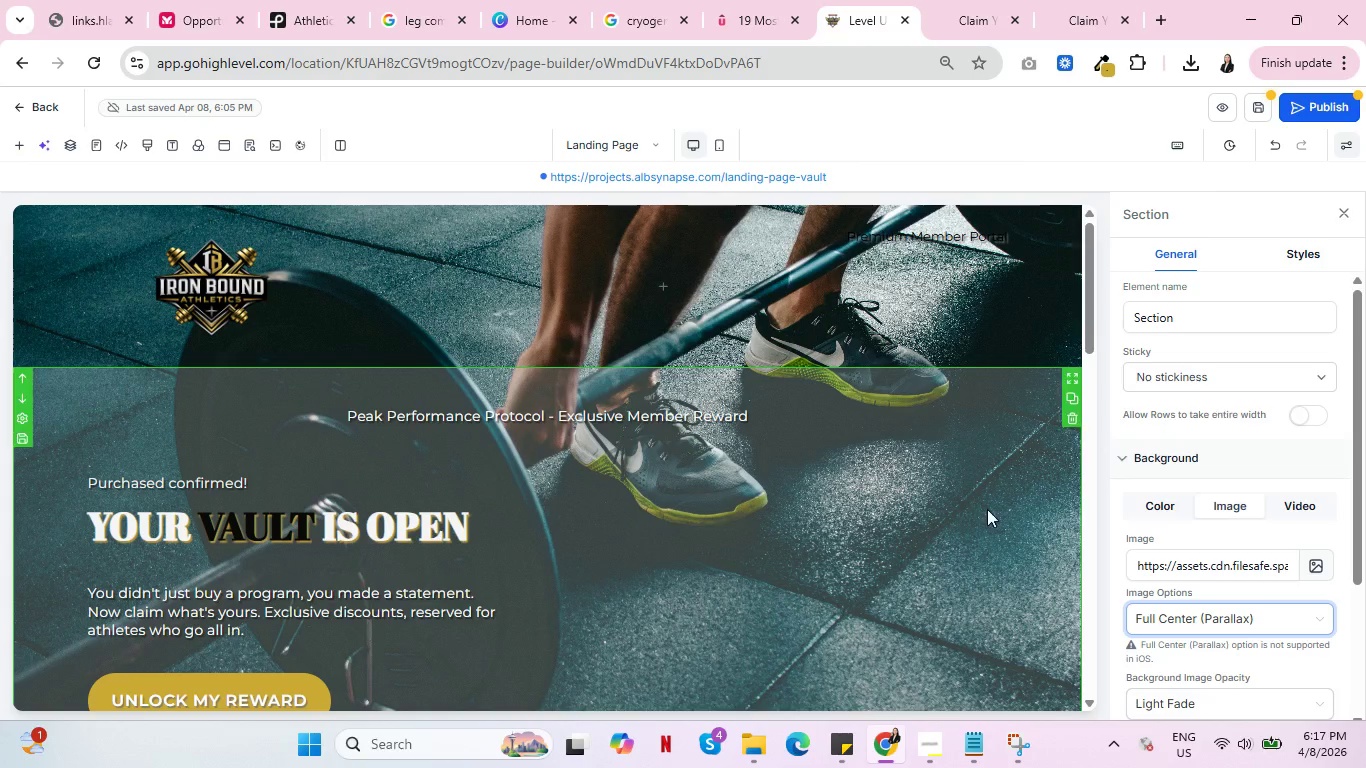 
scroll: coordinate [917, 539], scroll_direction: down, amount: 2.0
 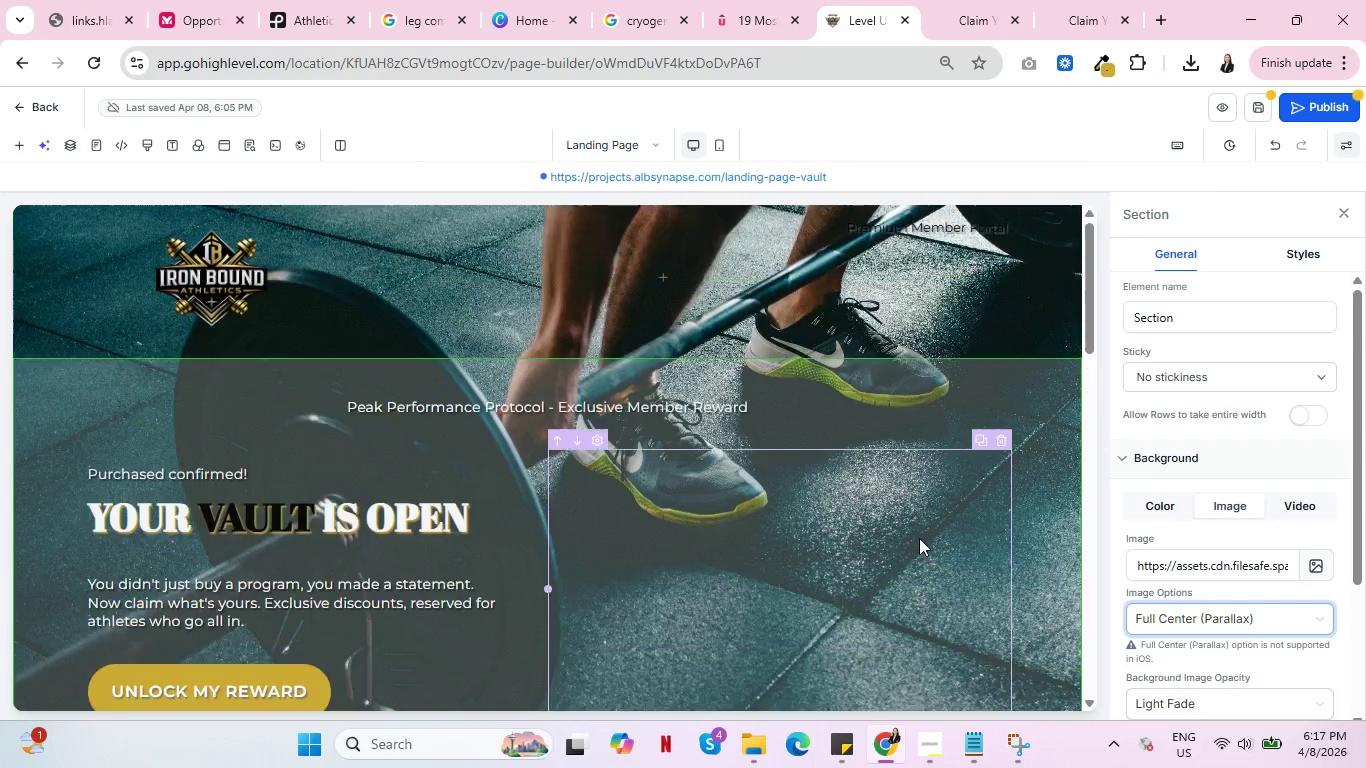 
scroll: coordinate [924, 537], scroll_direction: up, amount: 5.0
 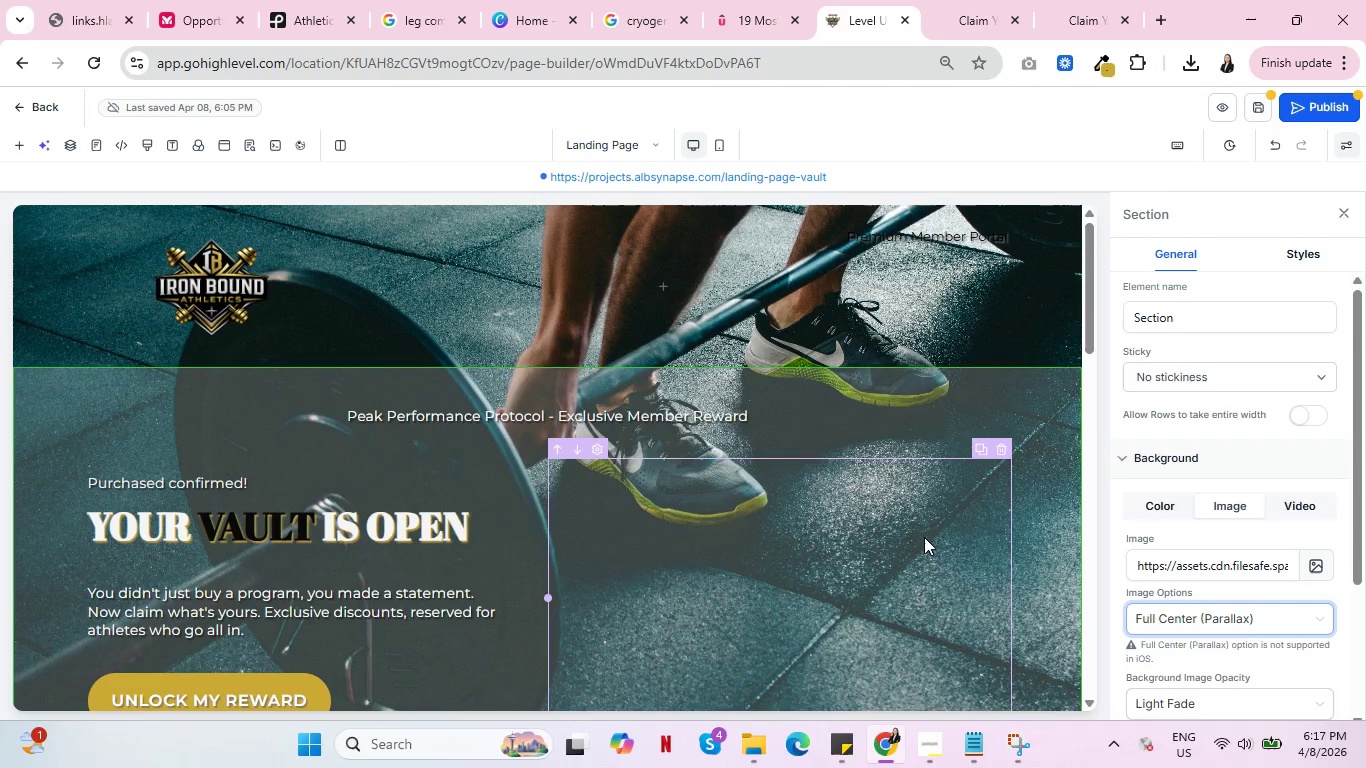 
mouse_move([1072, 403])
 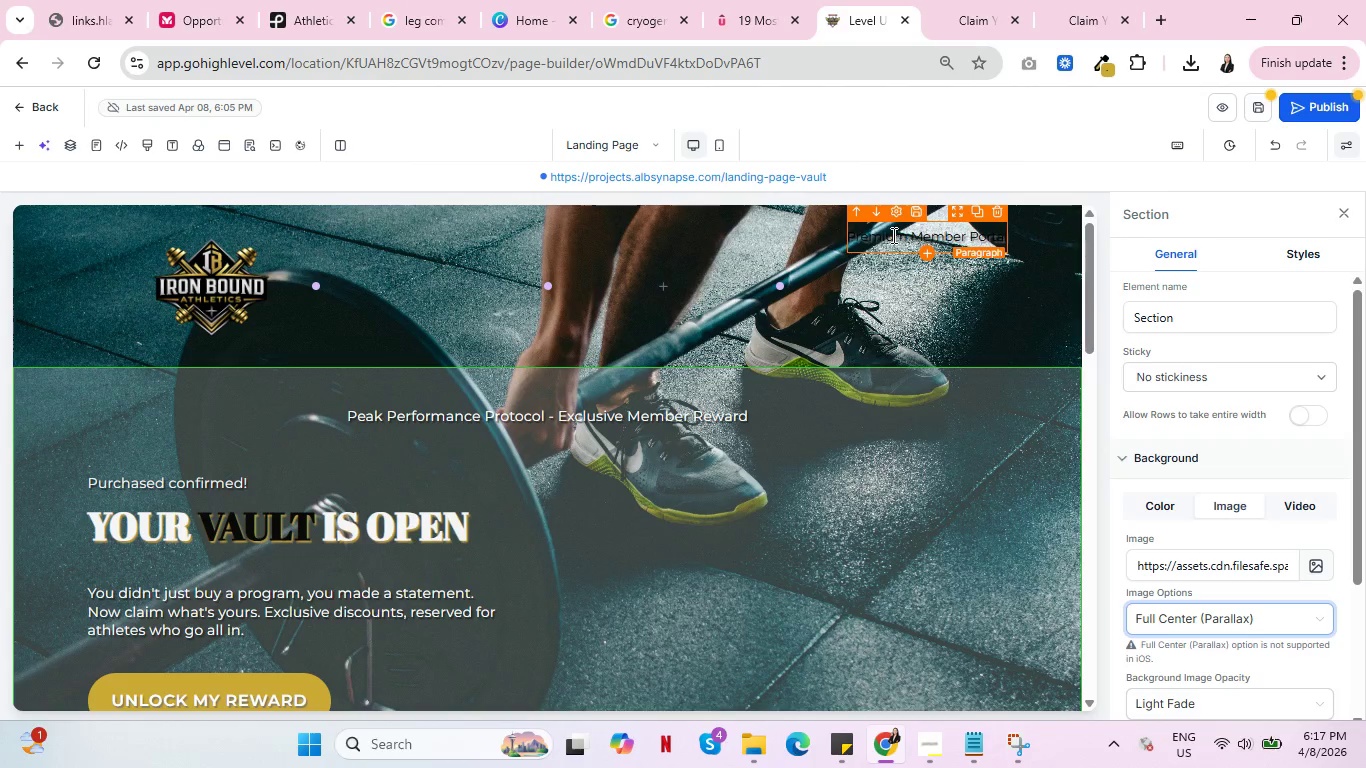 
left_click([892, 234])
 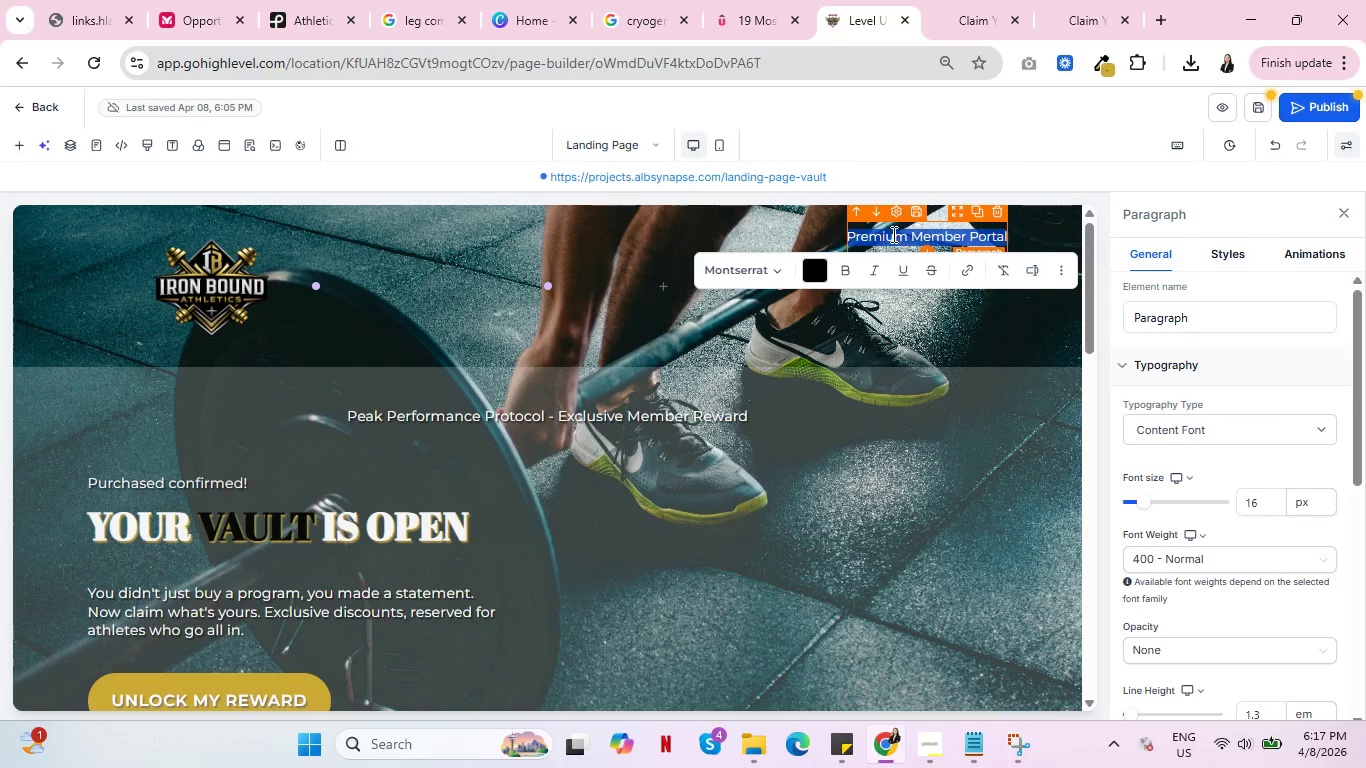 
double_click([892, 234])
 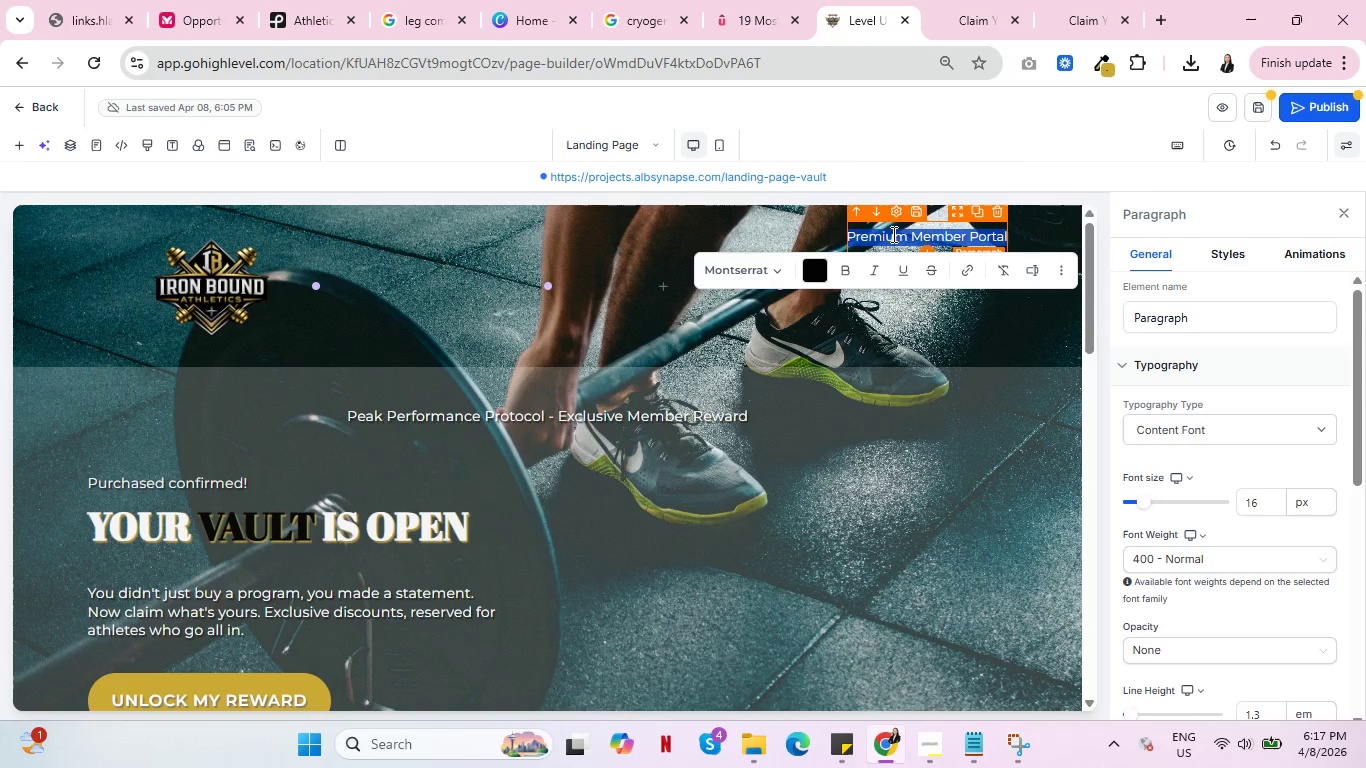 
triple_click([892, 234])
 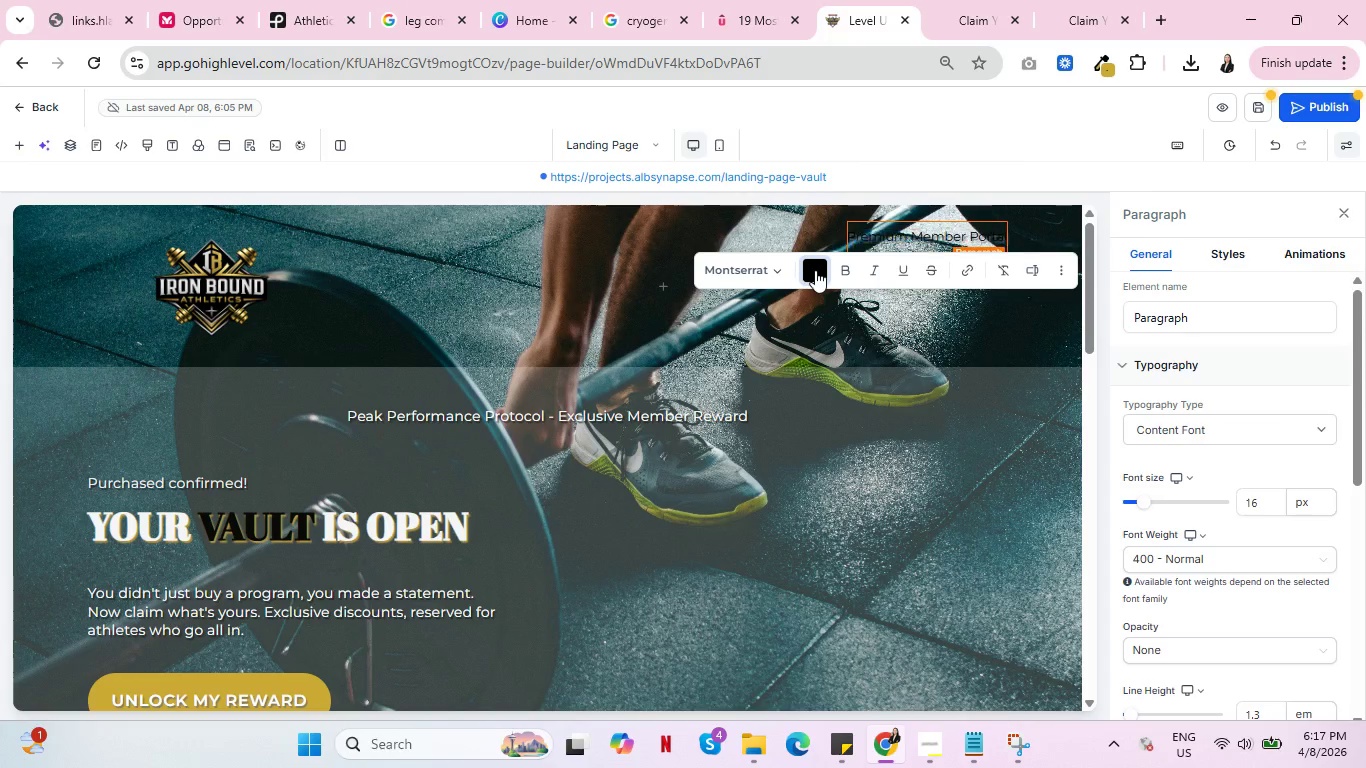 
left_click([815, 270])
 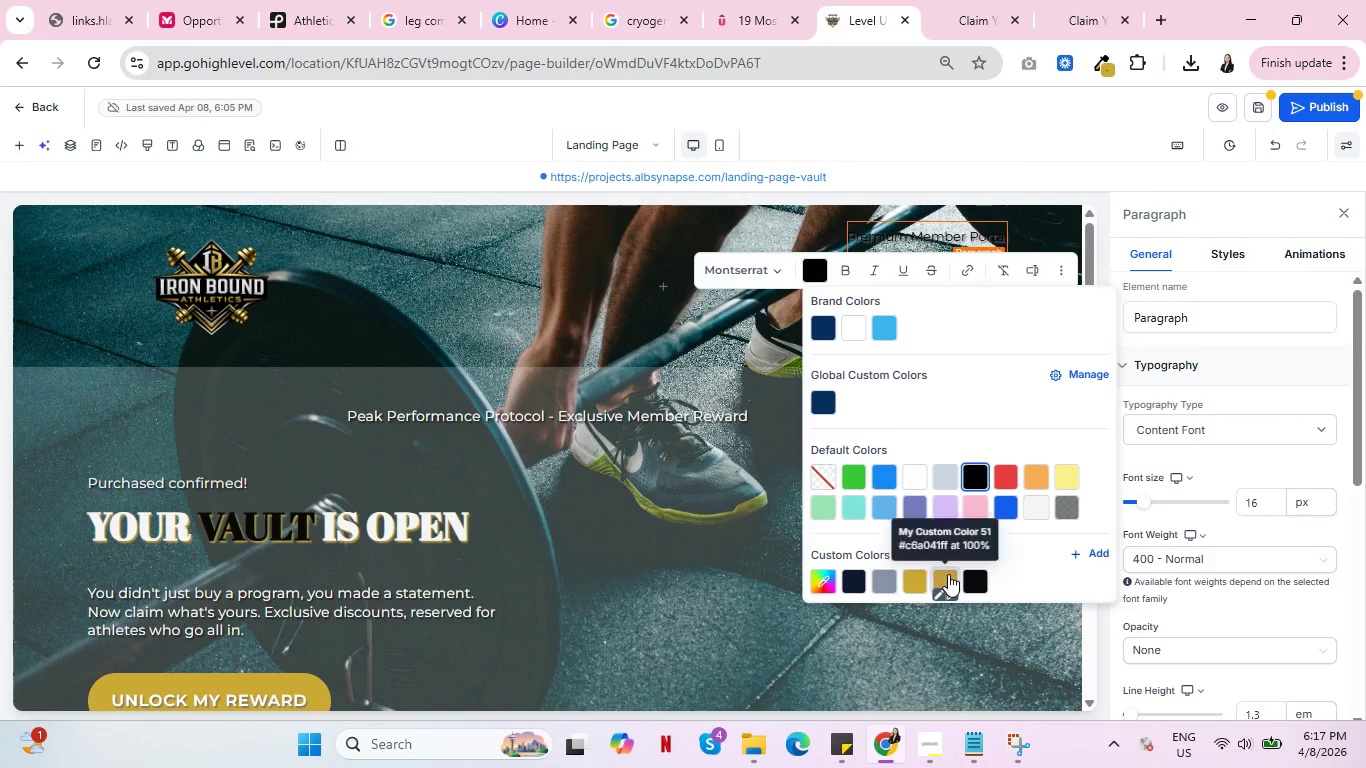 
left_click([948, 574])
 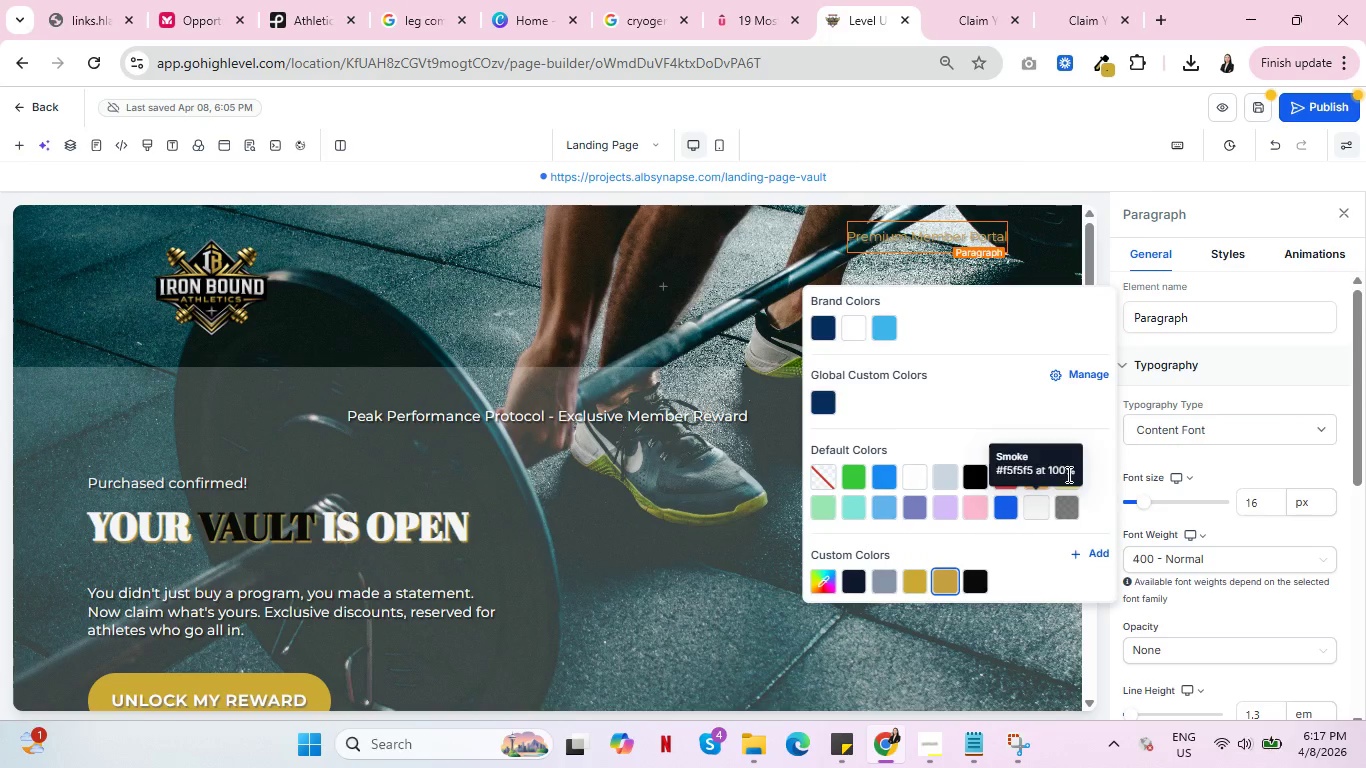 
left_click([1067, 475])
 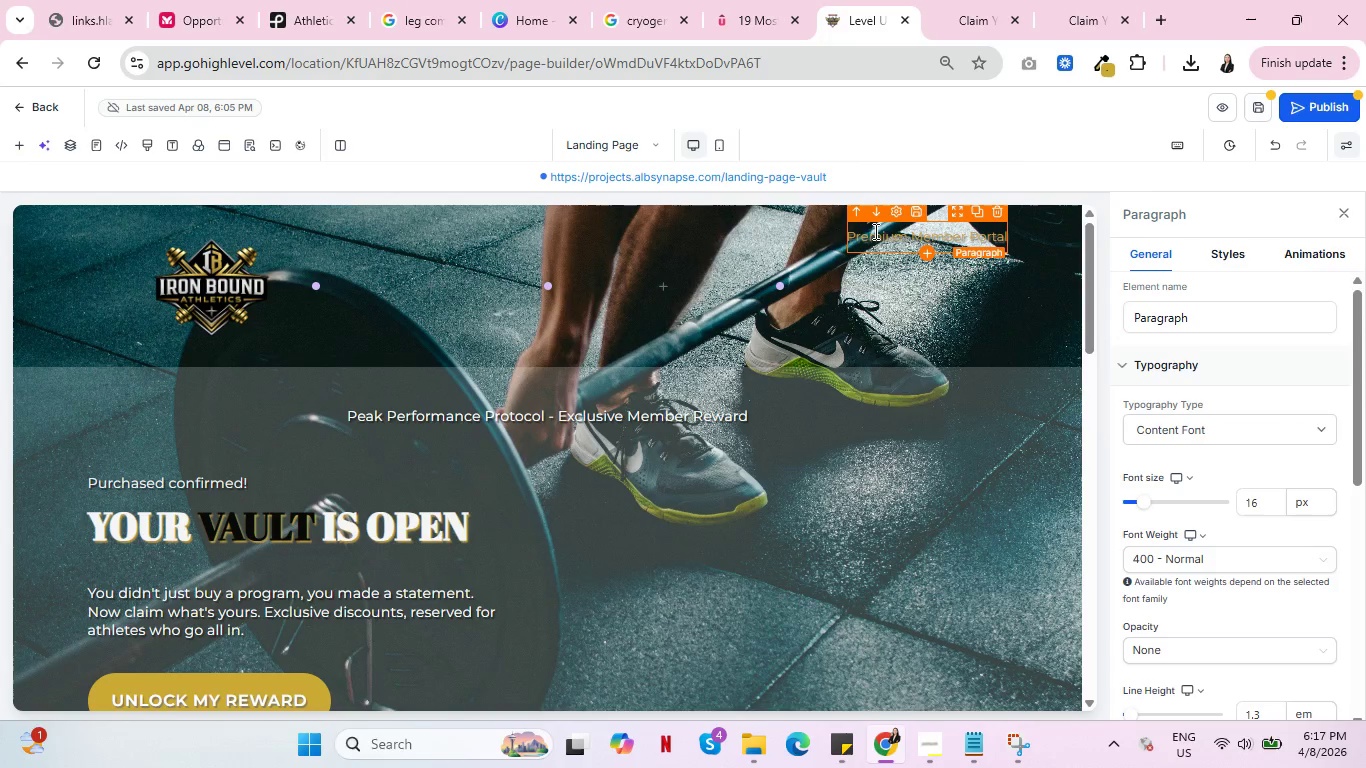 
double_click([874, 231])
 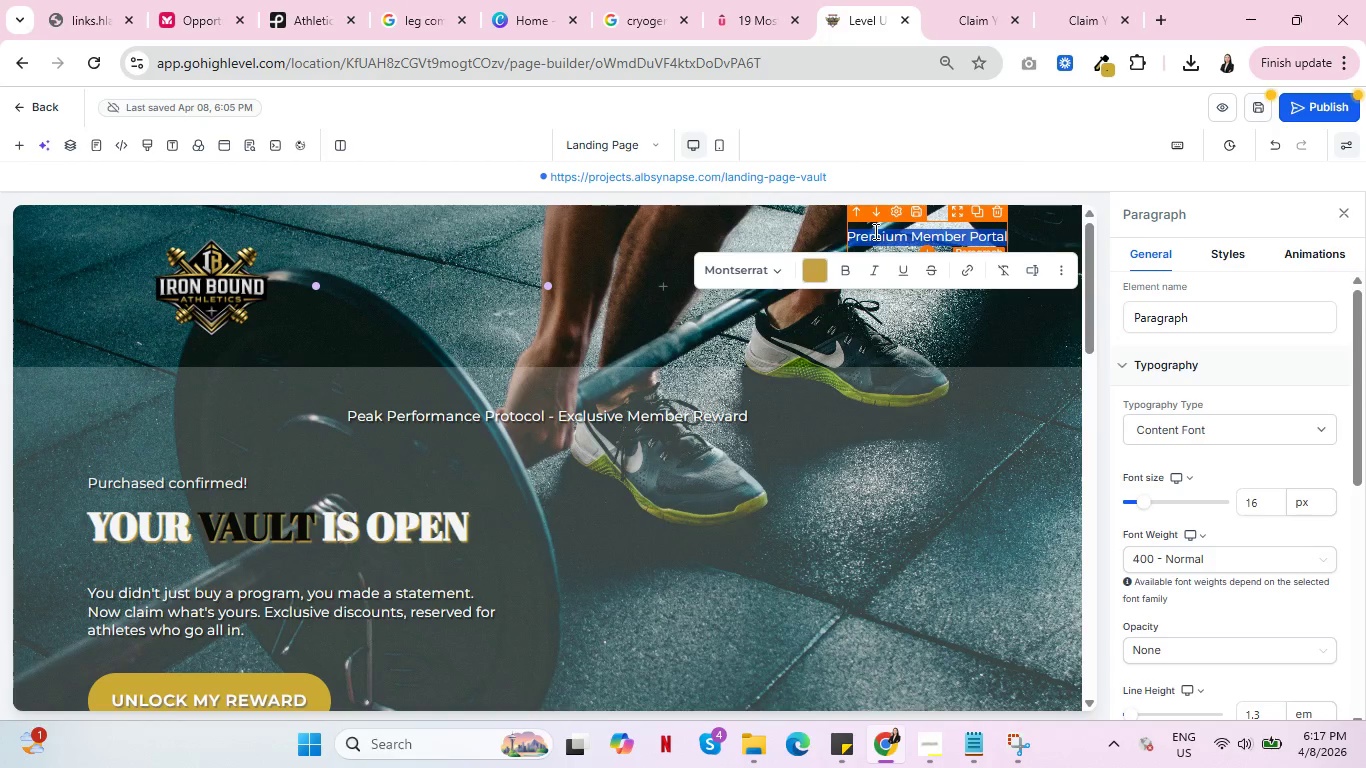 
triple_click([874, 231])
 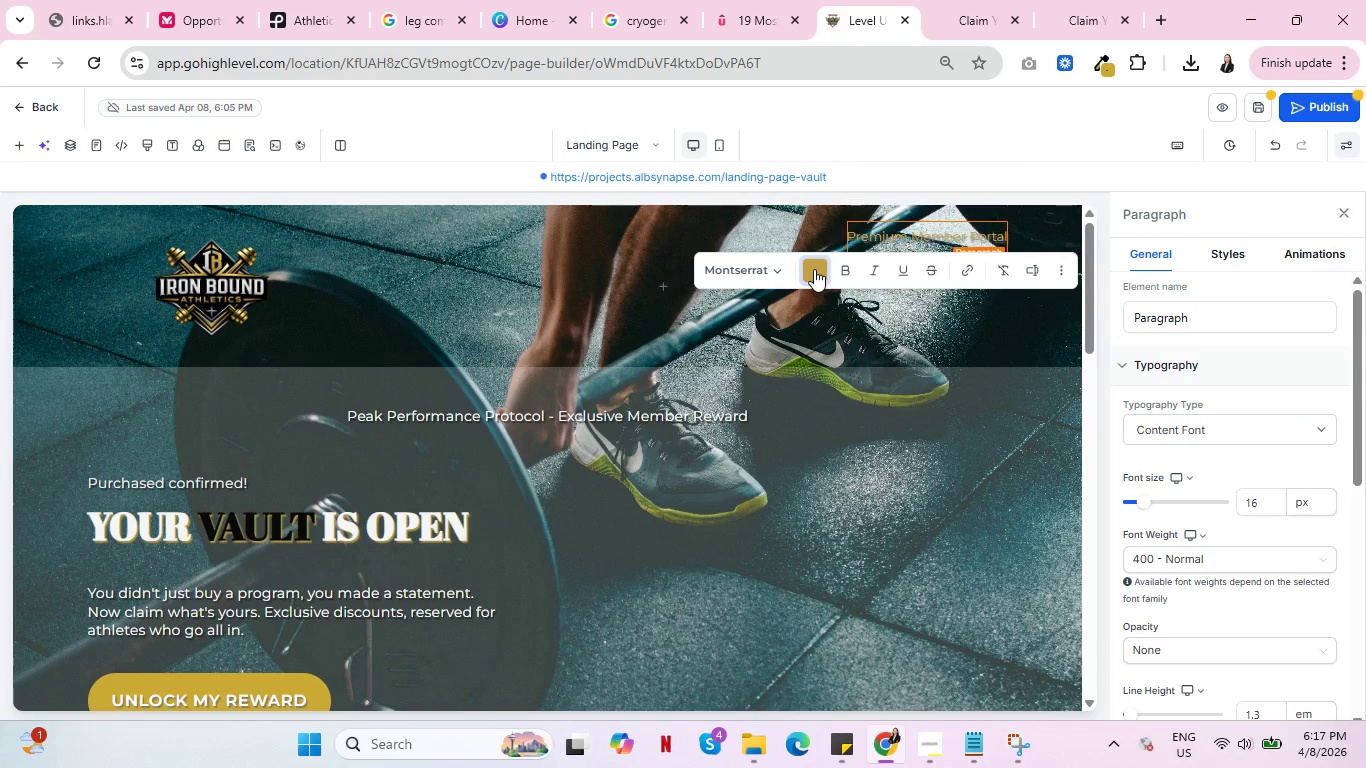 
left_click([814, 269])
 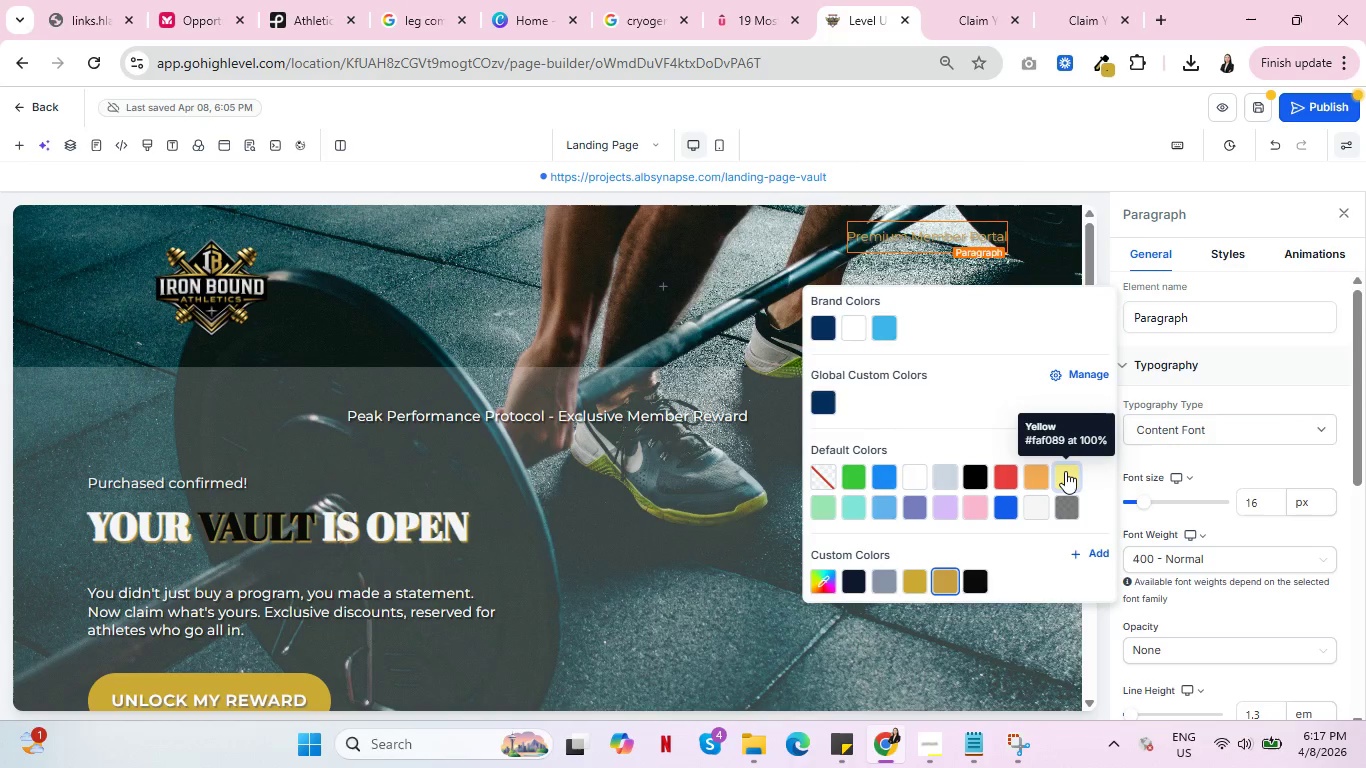 
left_click([1065, 471])
 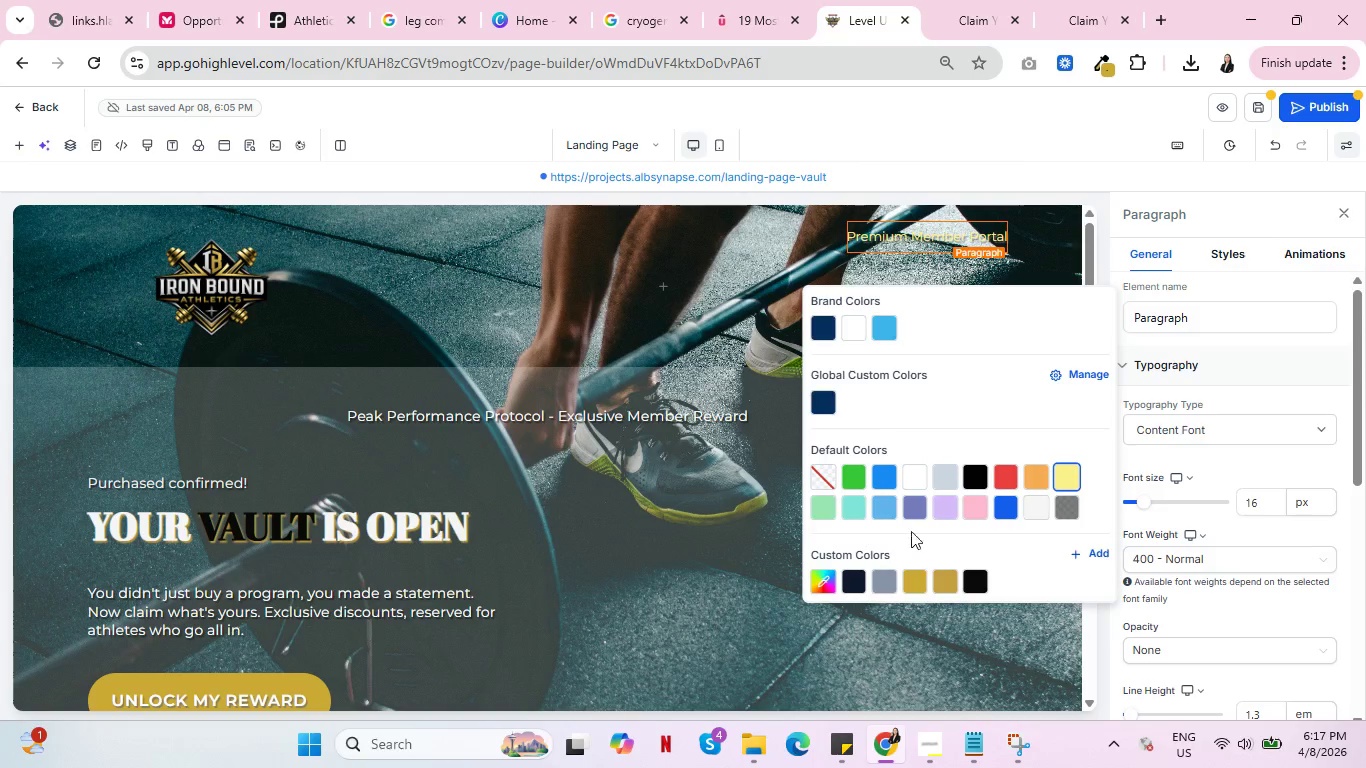 
left_click([974, 477])
 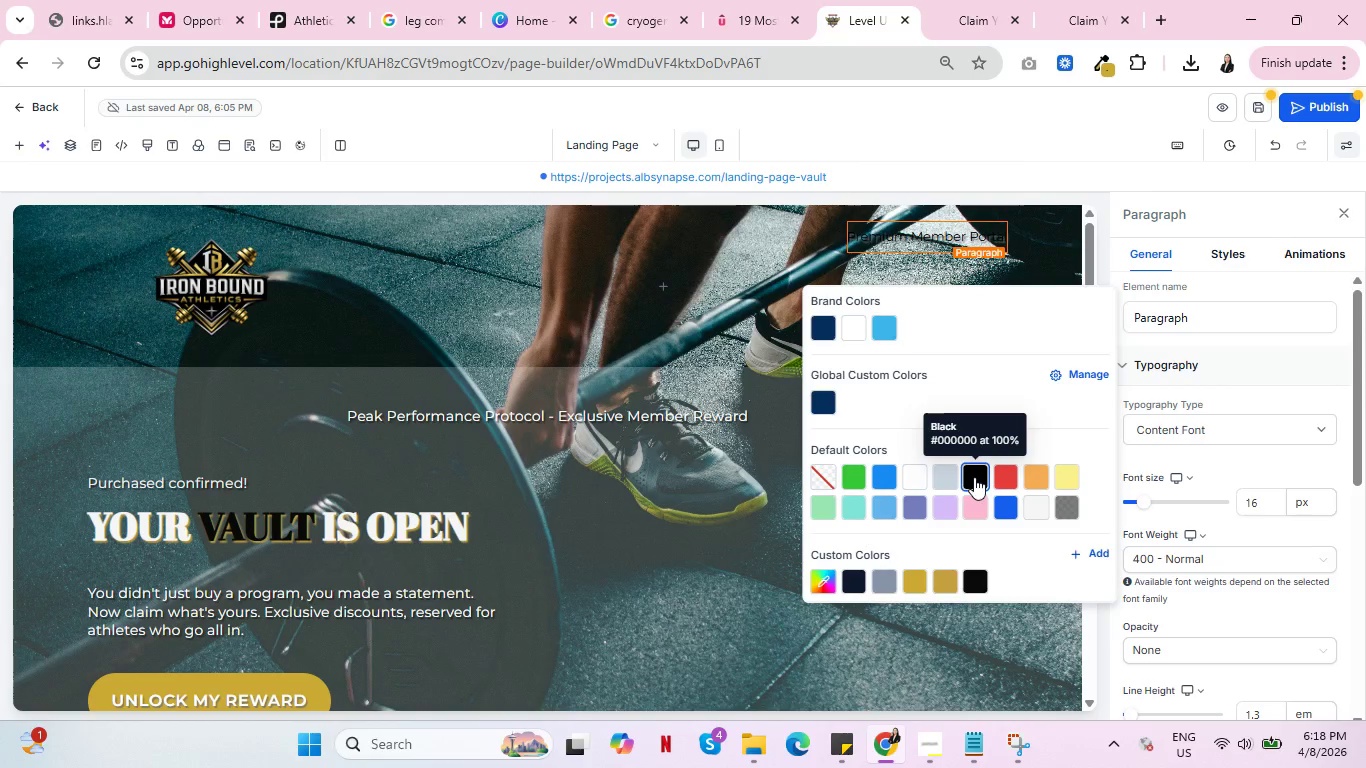 
left_click([944, 576])
 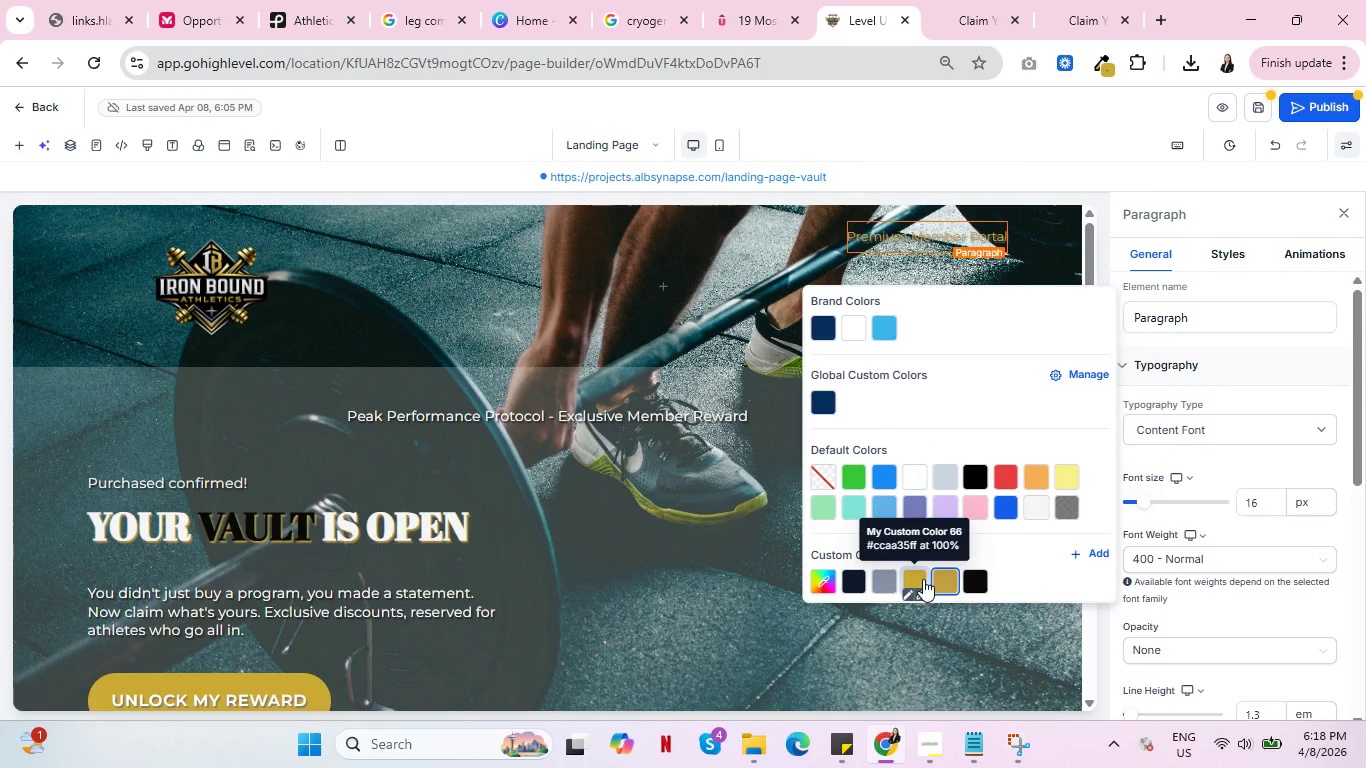 
left_click([923, 579])
 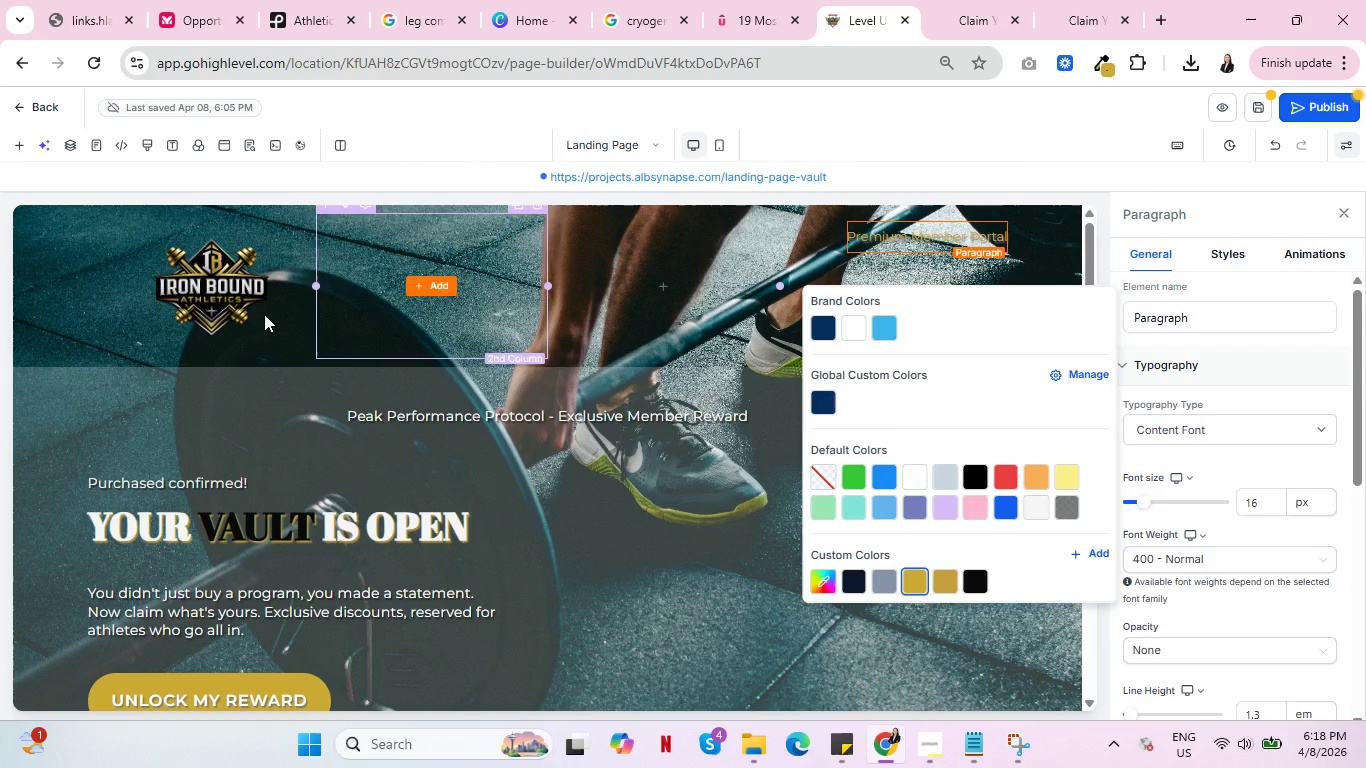 
left_click([36, 345])
 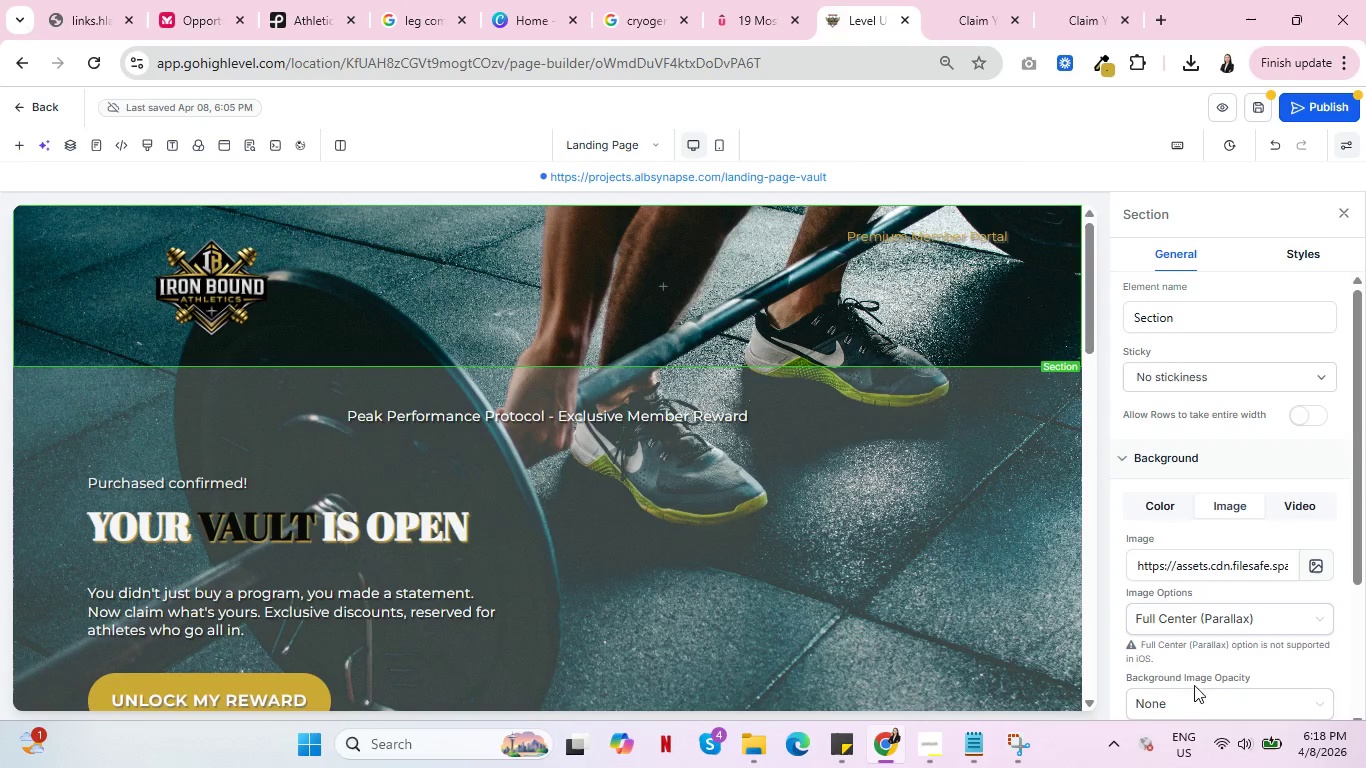 
left_click([1185, 701])
 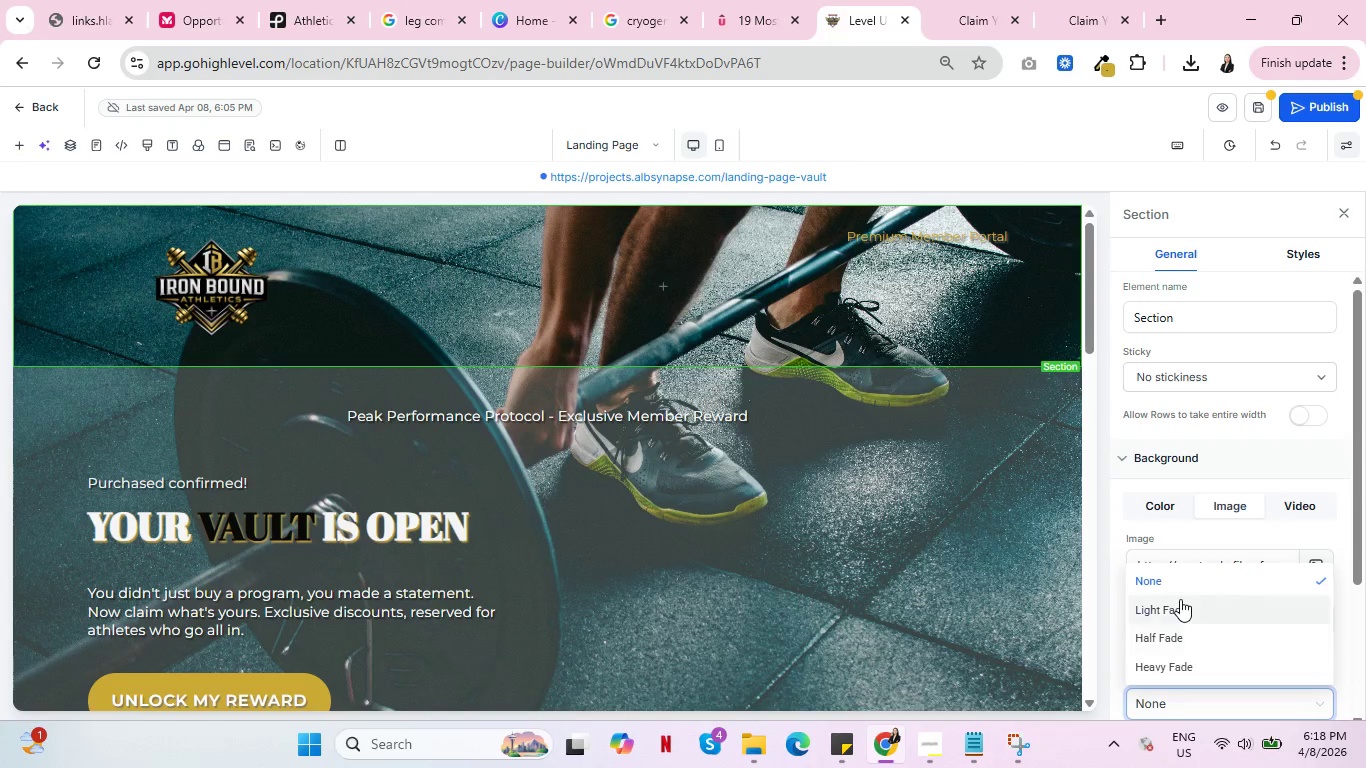 
left_click([1180, 599])
 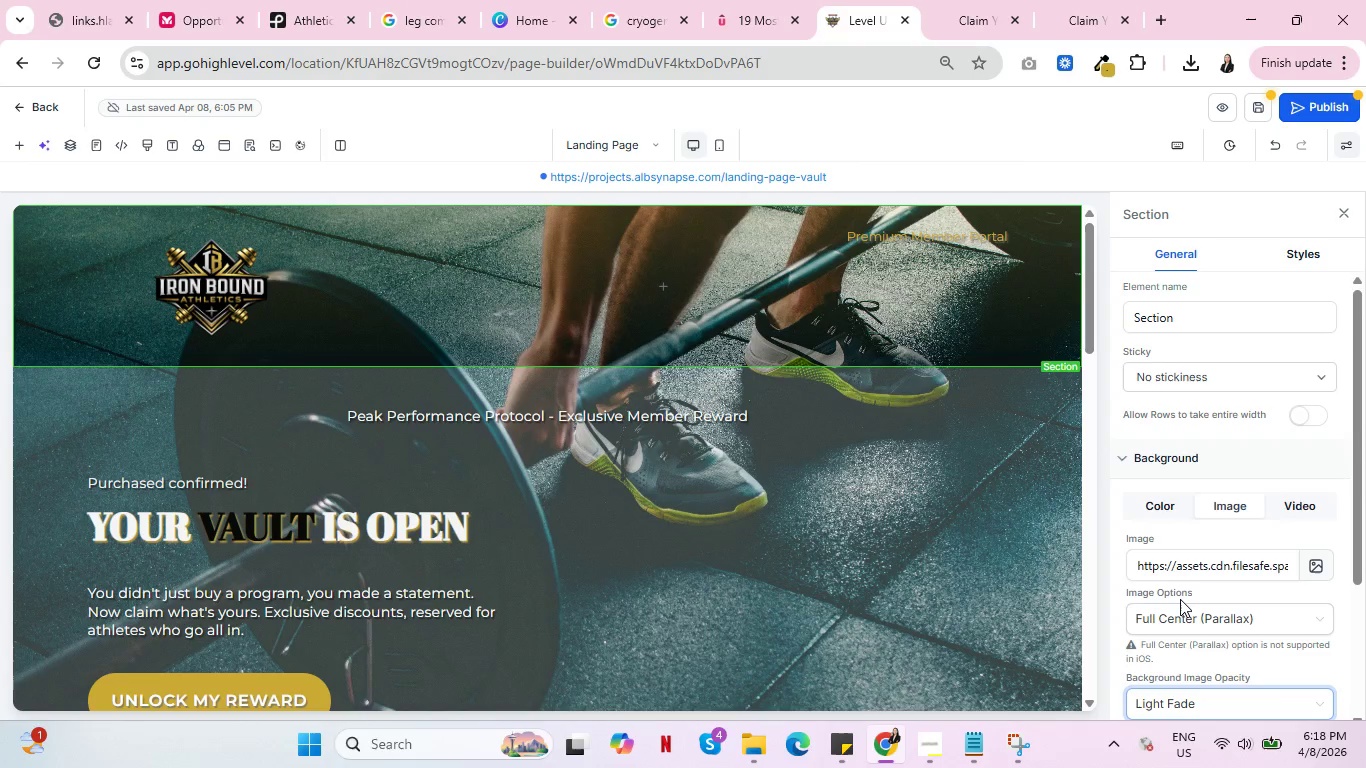 
mouse_move([1206, 667])
 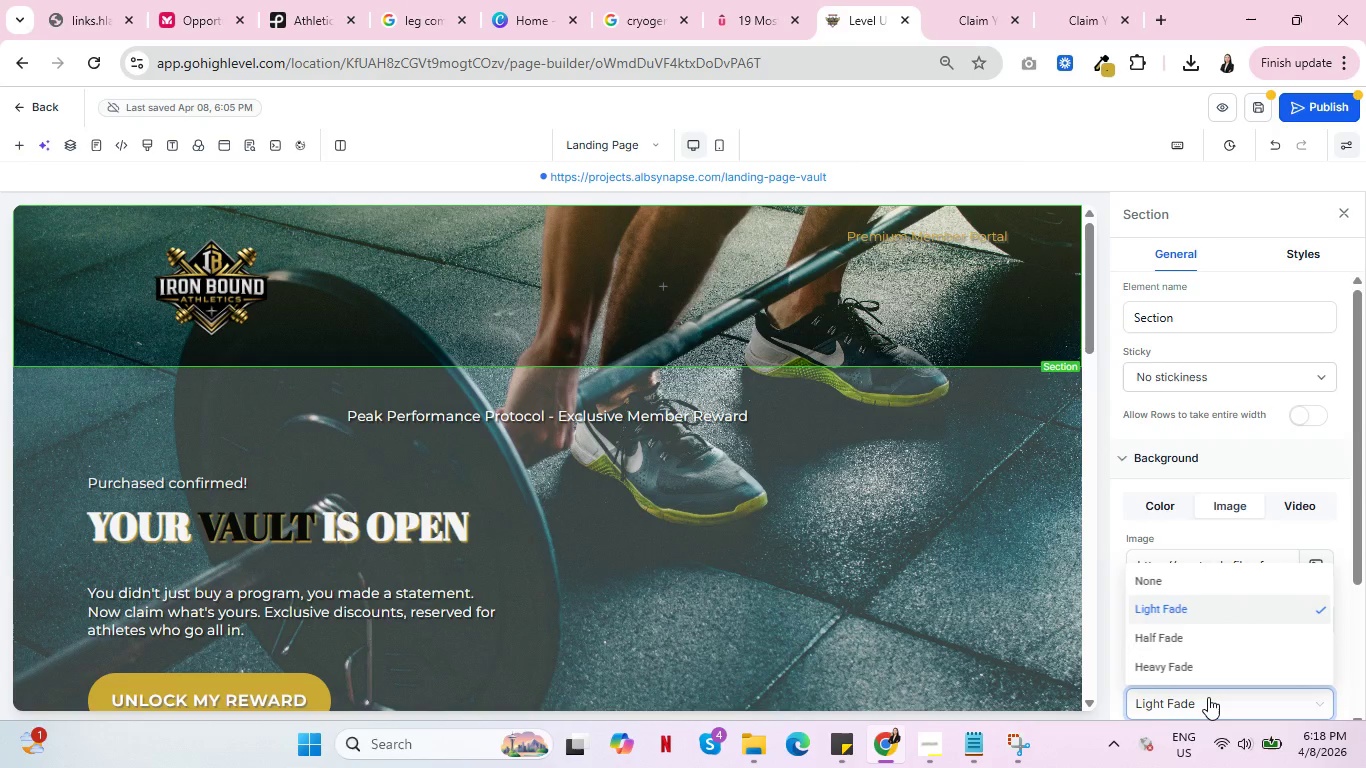 
left_click([1208, 699])
 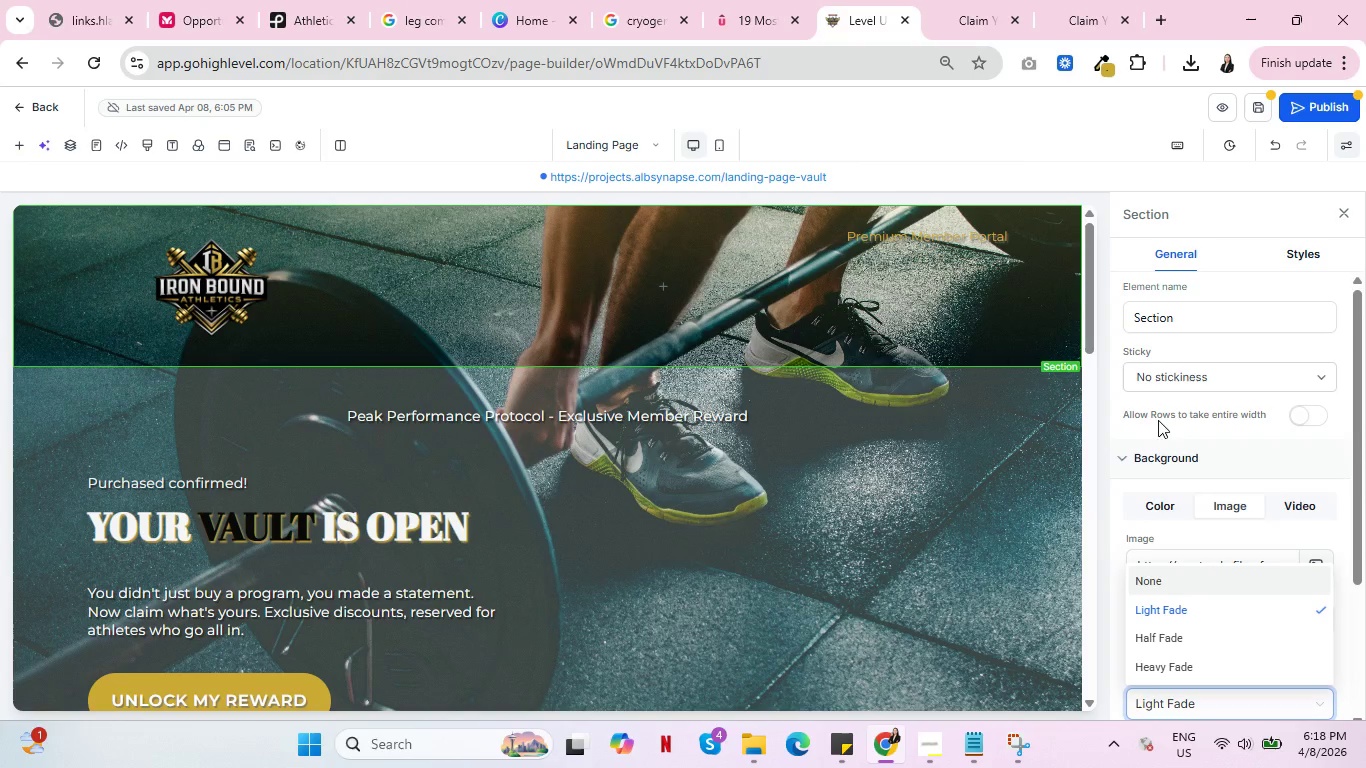 
left_click([1163, 510])
 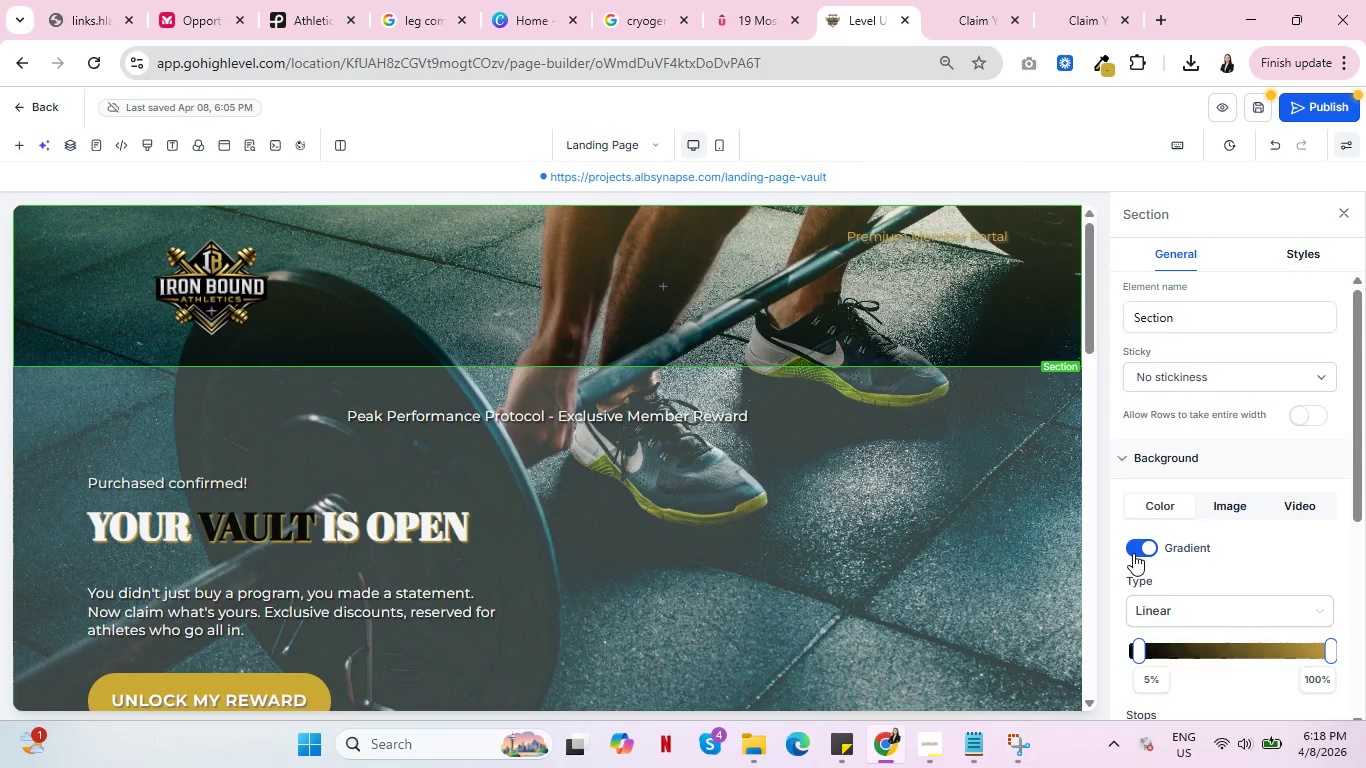 
left_click([1133, 553])
 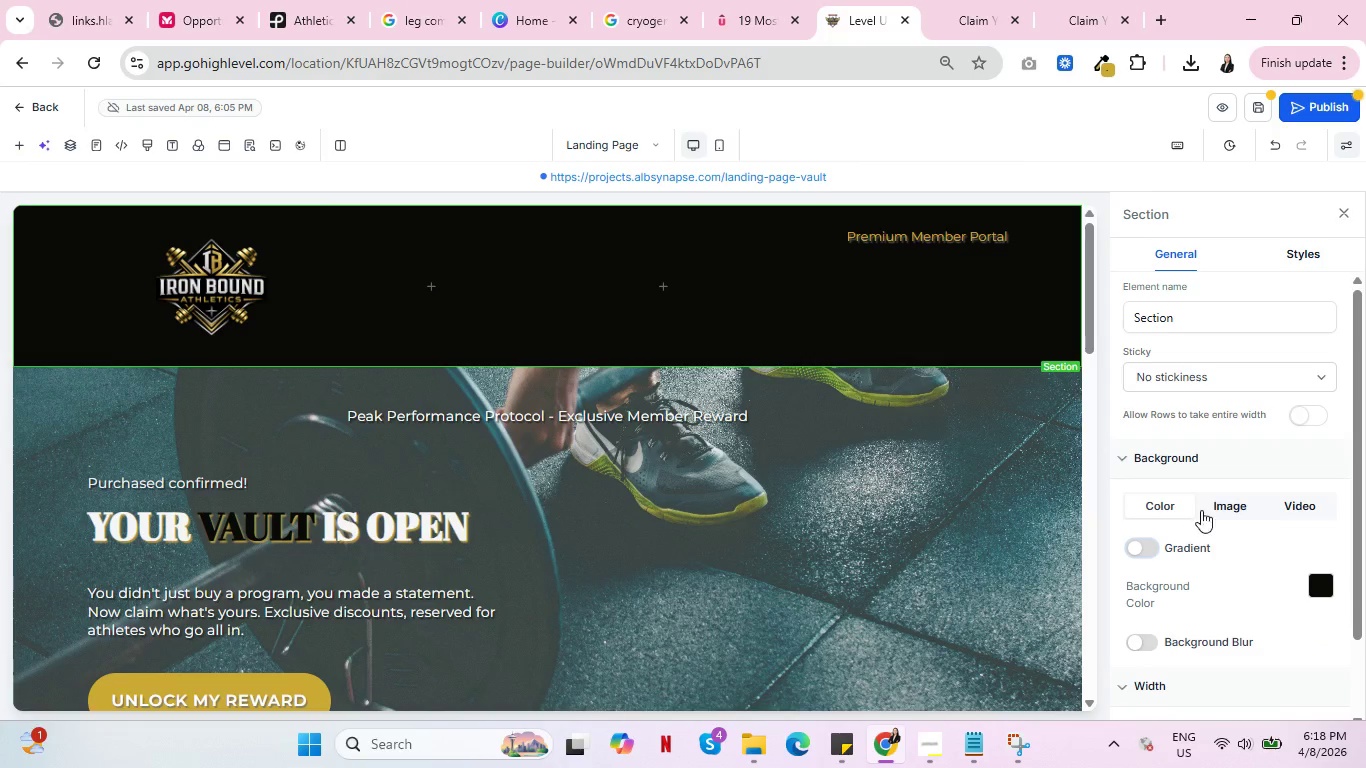 
left_click([1227, 506])
 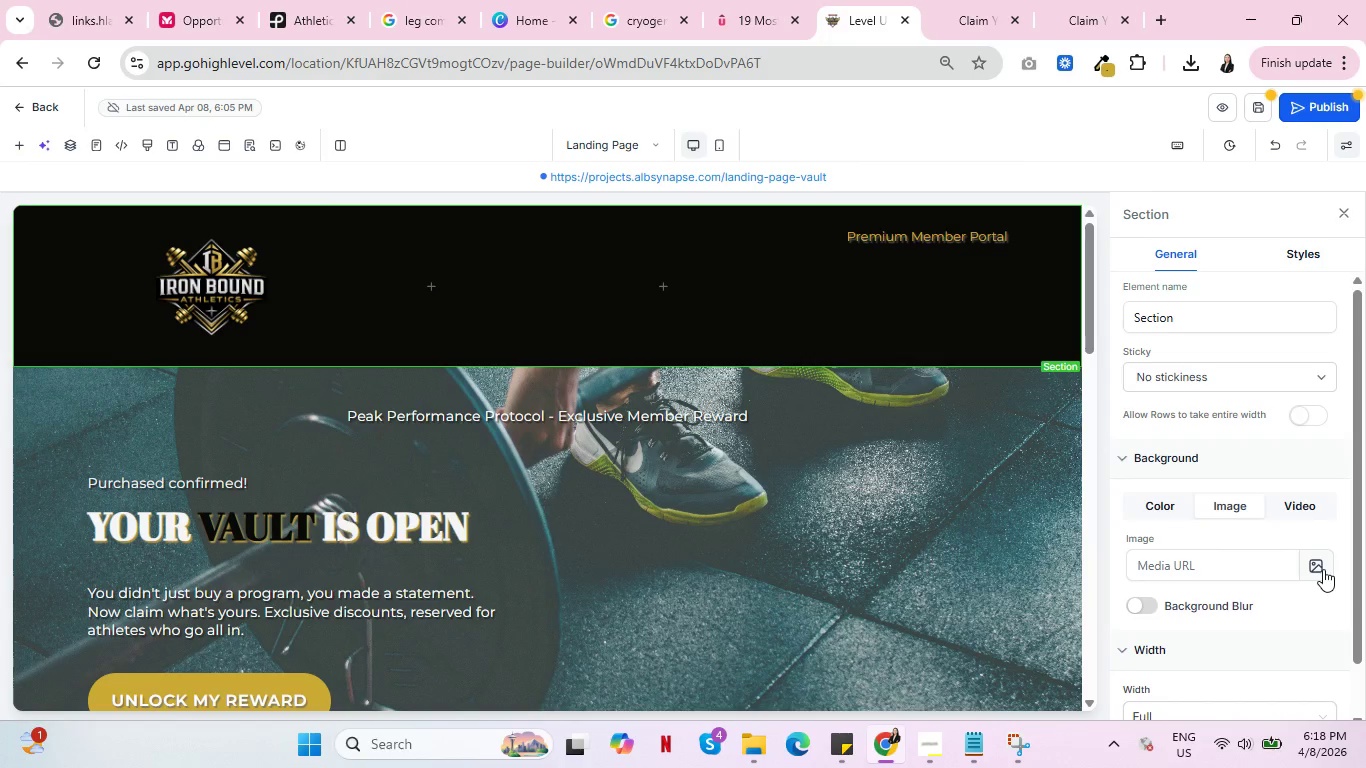 
left_click([1323, 569])
 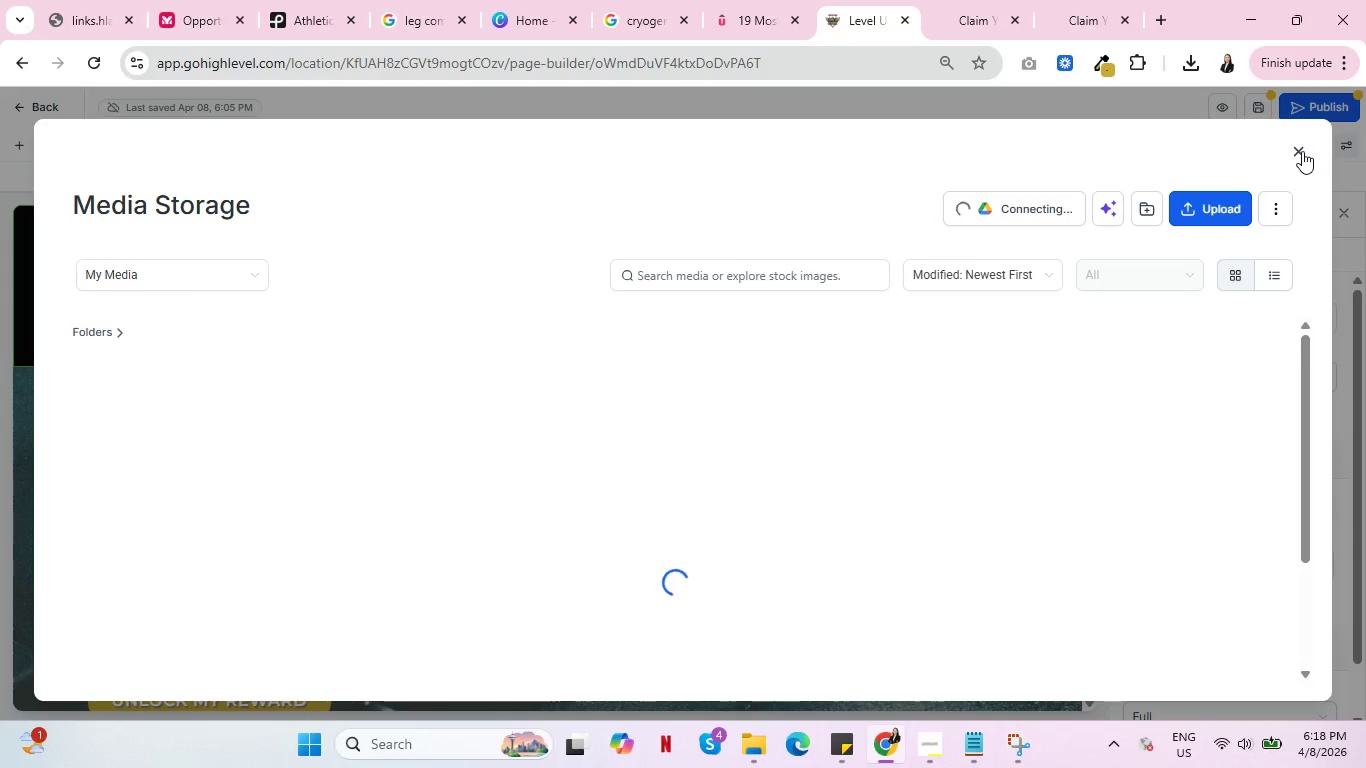 
mouse_move([245, 510])
 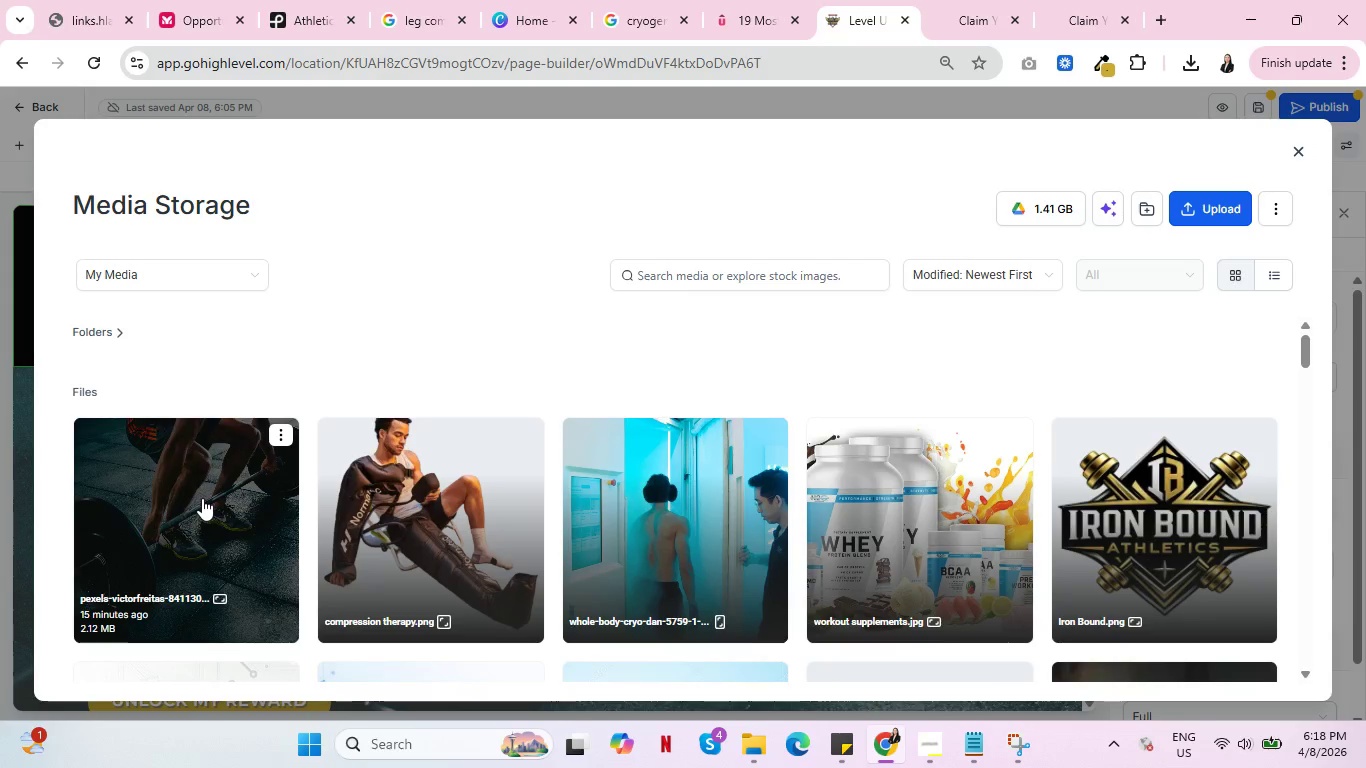 
left_click([202, 498])
 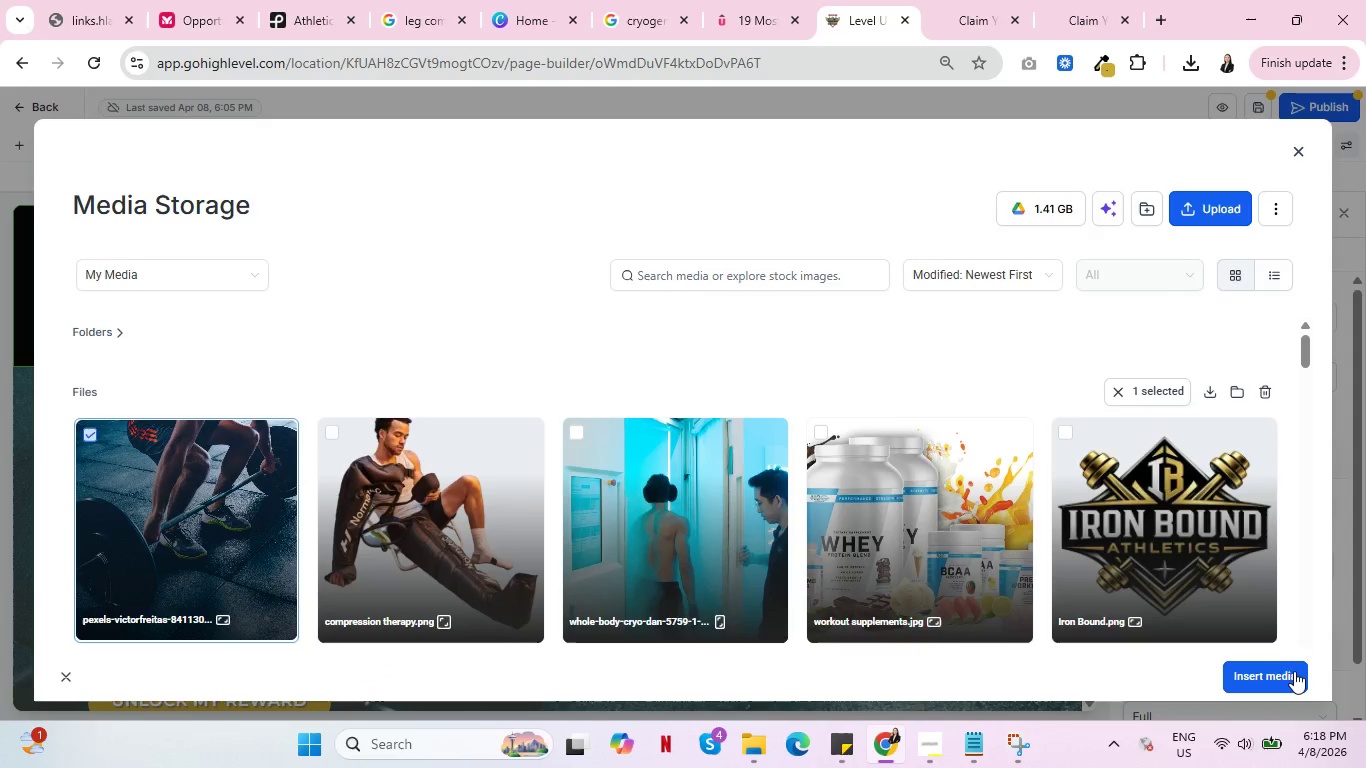 
left_click([1294, 671])
 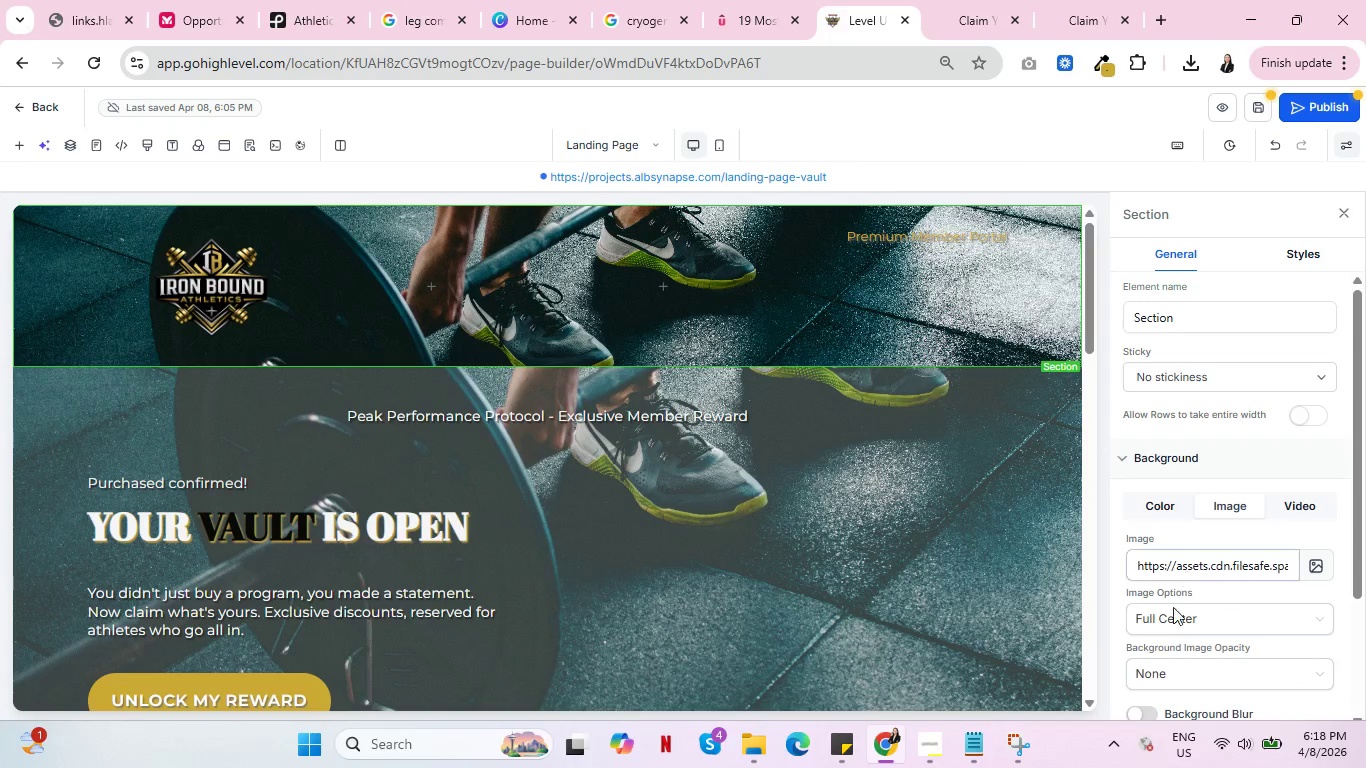 
left_click([1173, 627])
 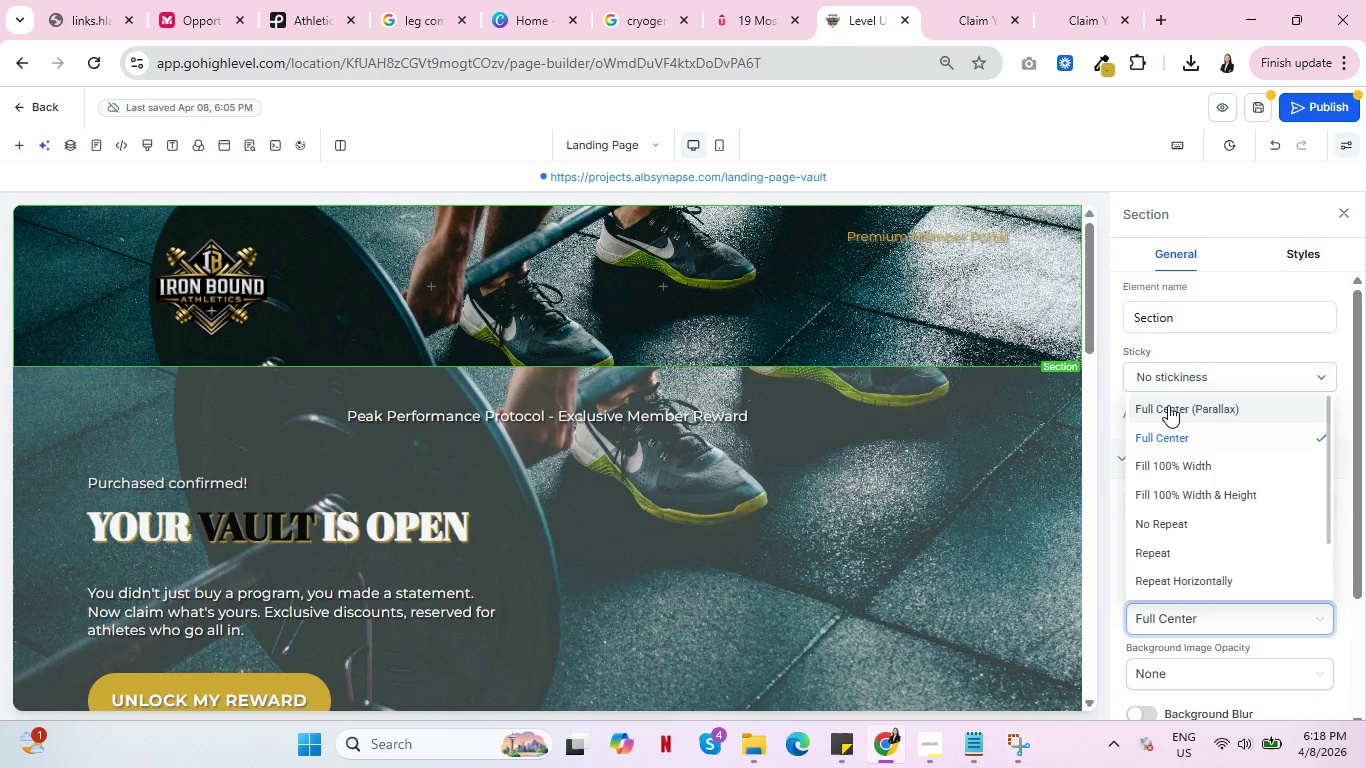 
left_click([1168, 405])
 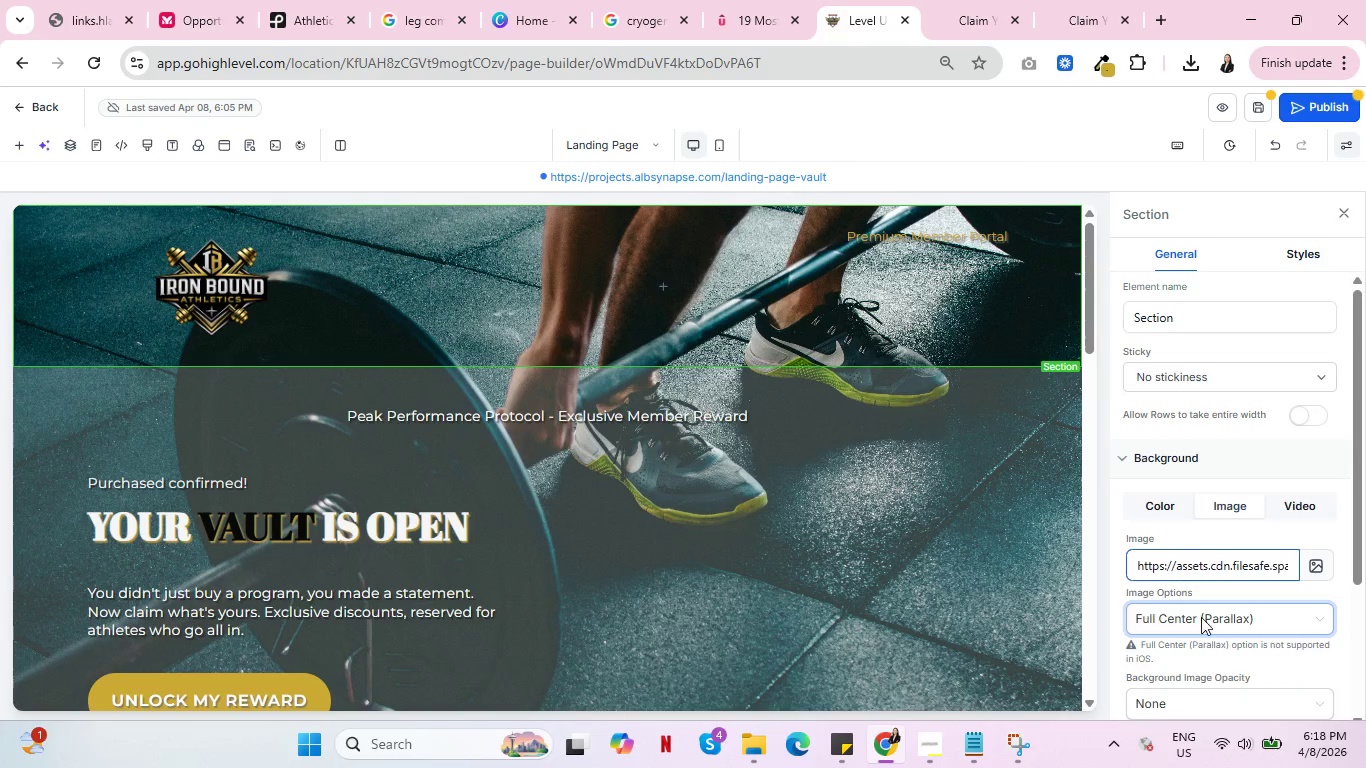 
scroll: coordinate [1188, 645], scroll_direction: down, amount: 1.0
 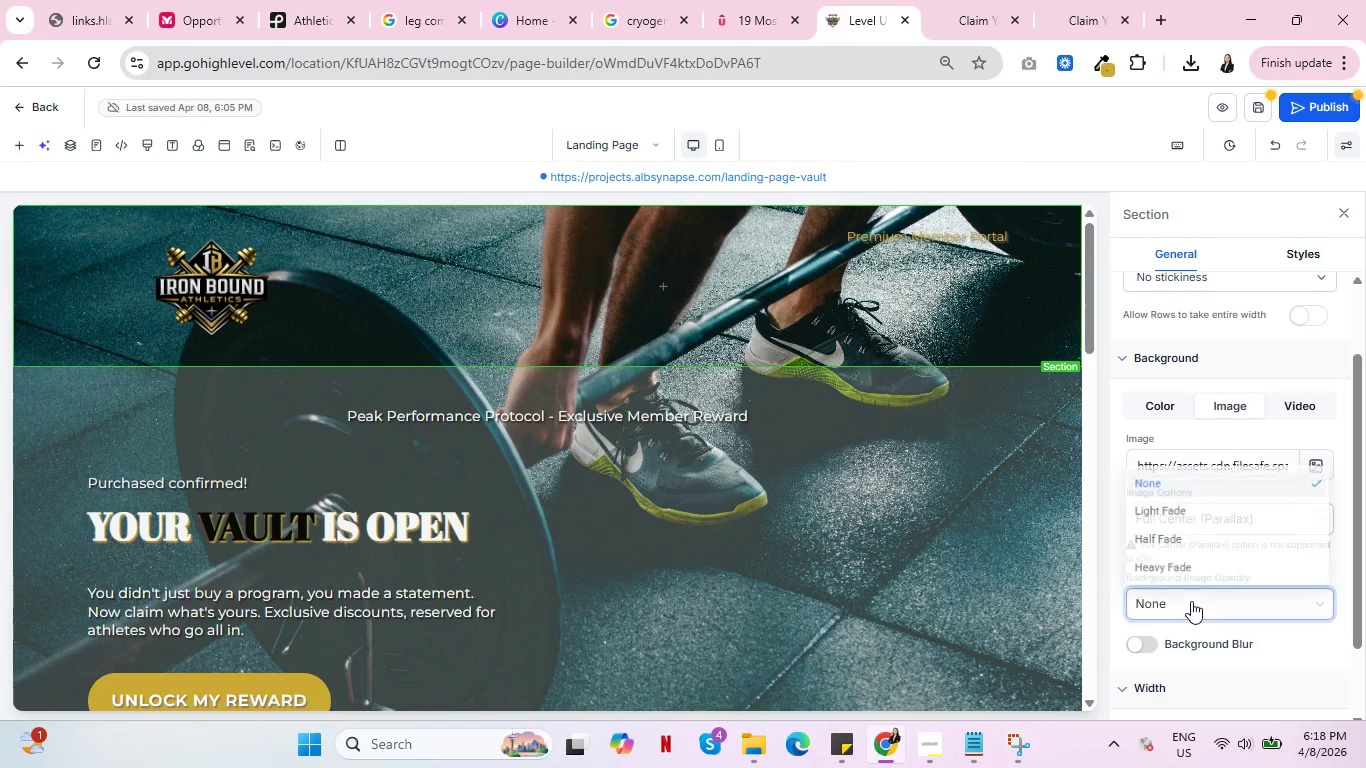 
left_click([1191, 604])
 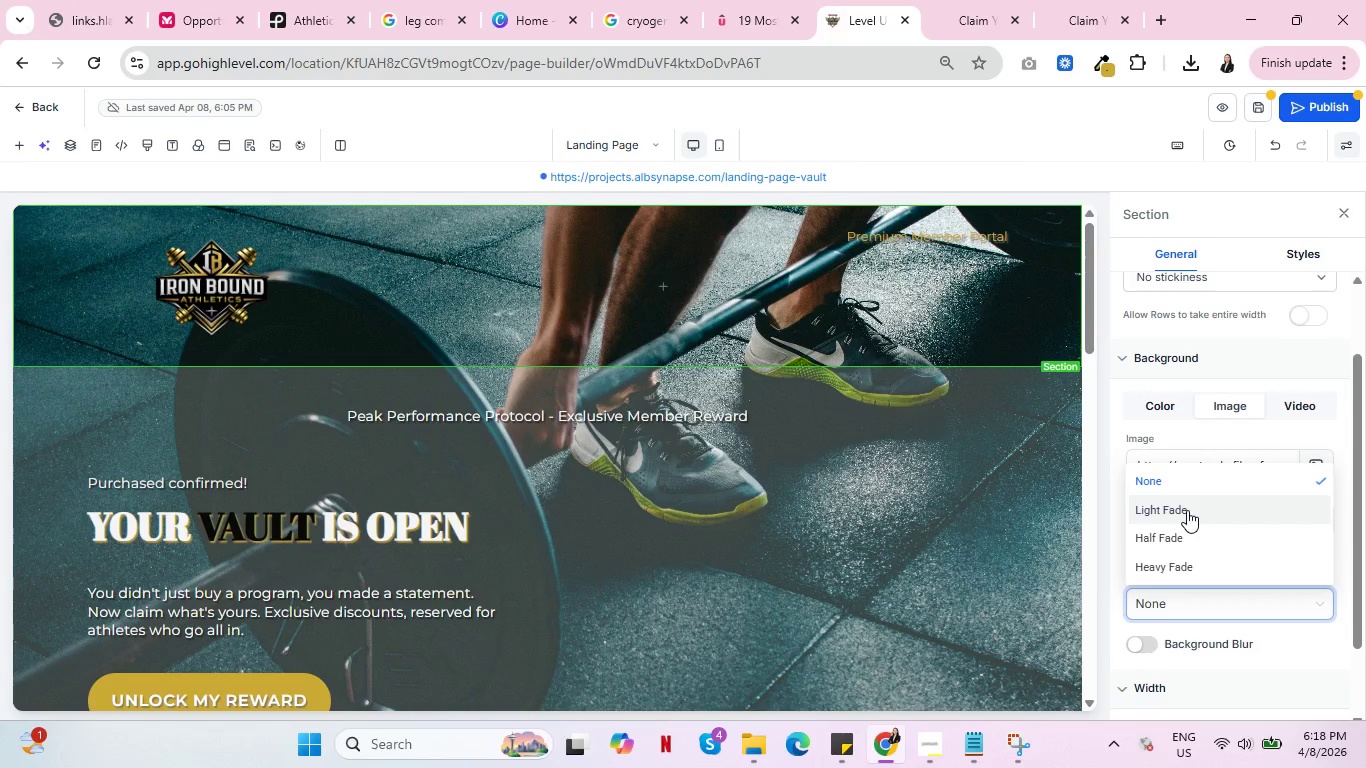 
left_click([1187, 510])
 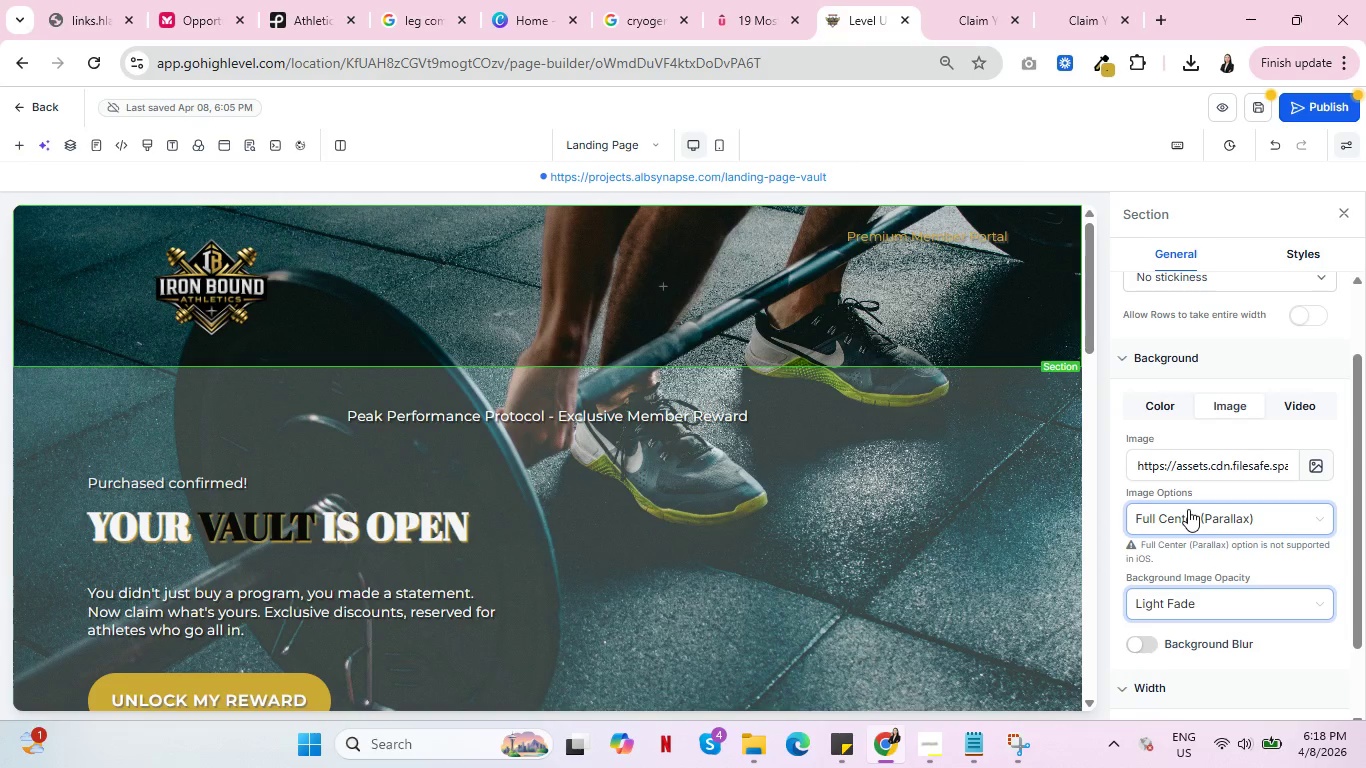 
wait(5.39)
 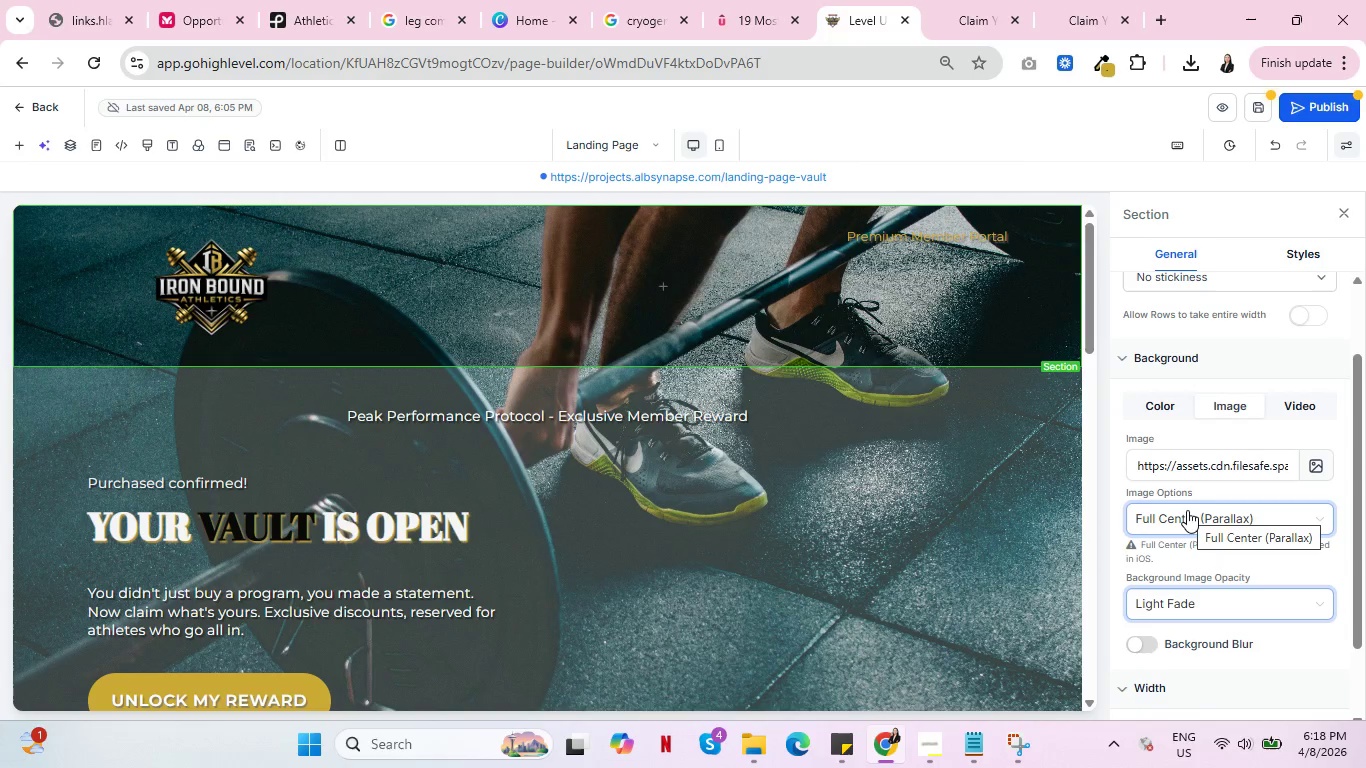 
left_click([1174, 608])
 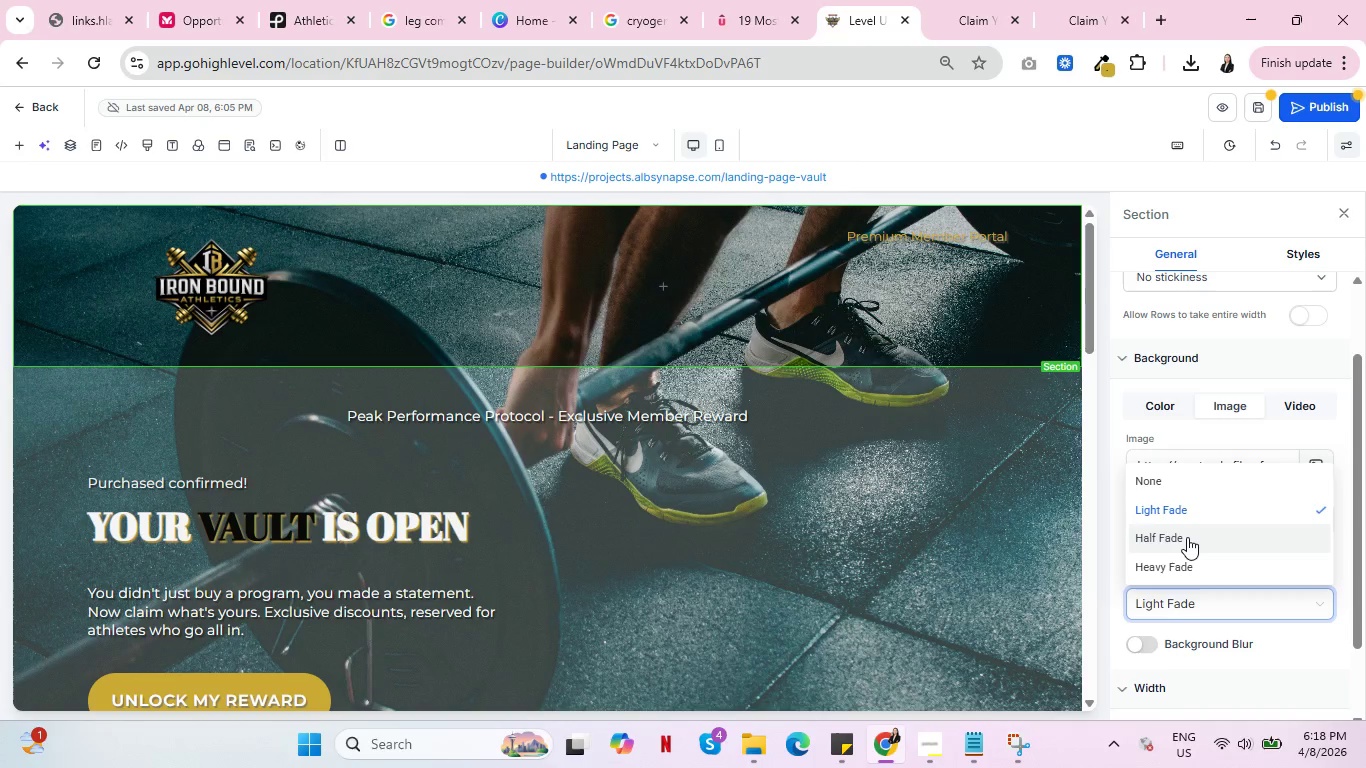 
left_click([1187, 537])
 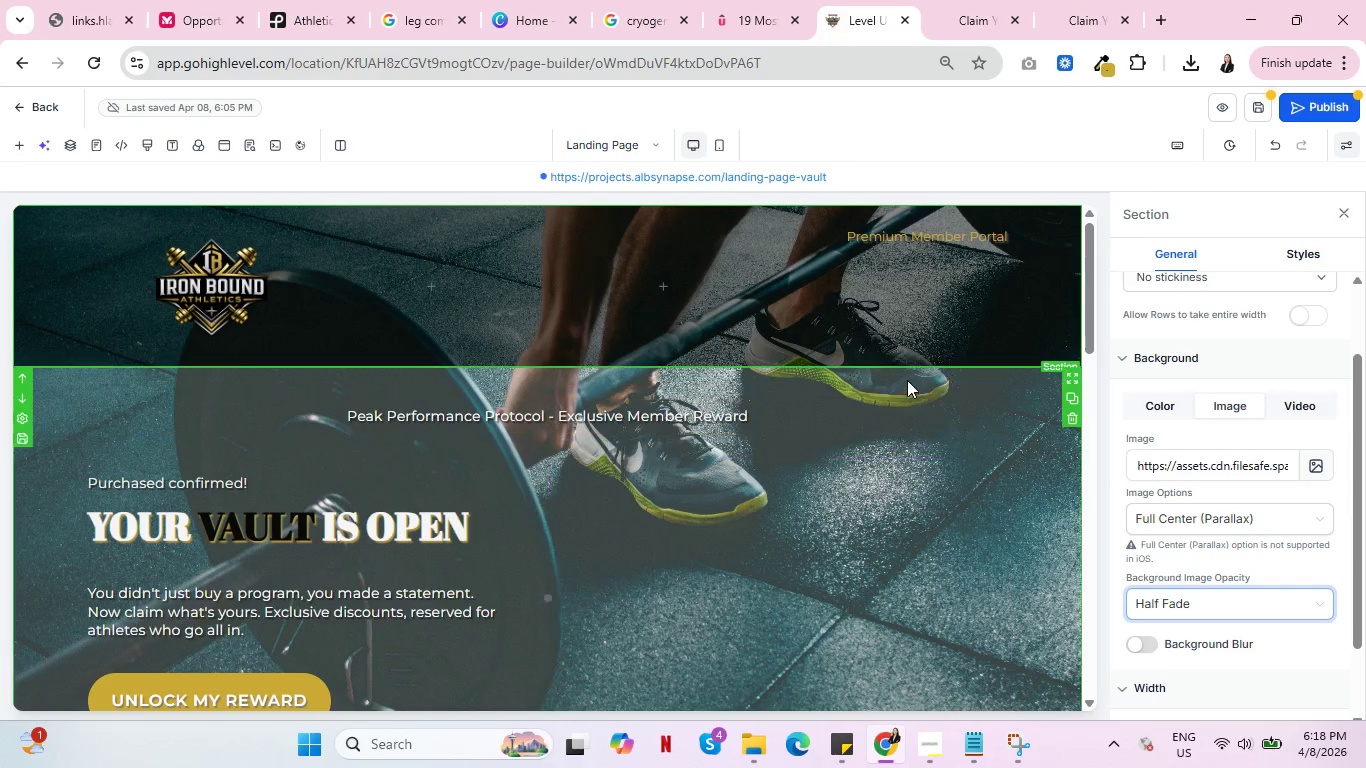 
left_click([920, 380])
 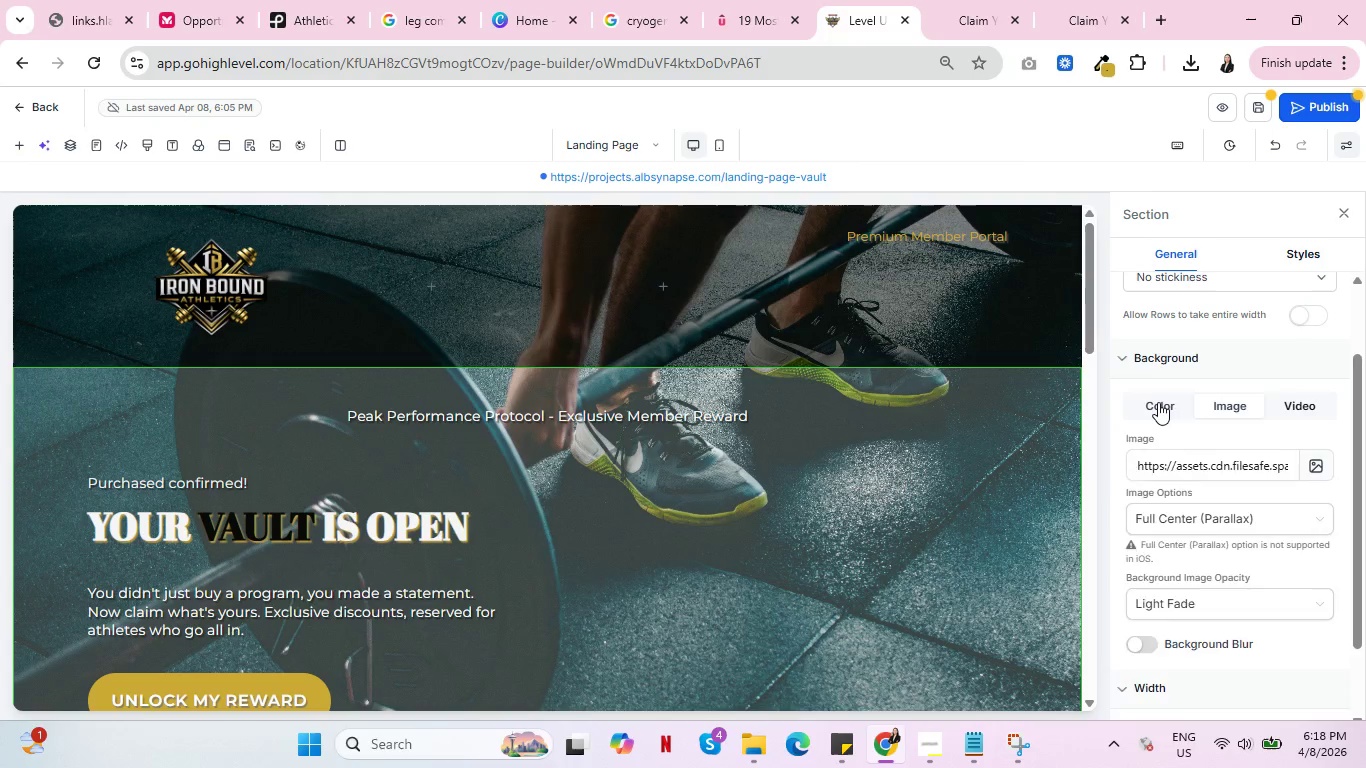 
left_click([1158, 402])
 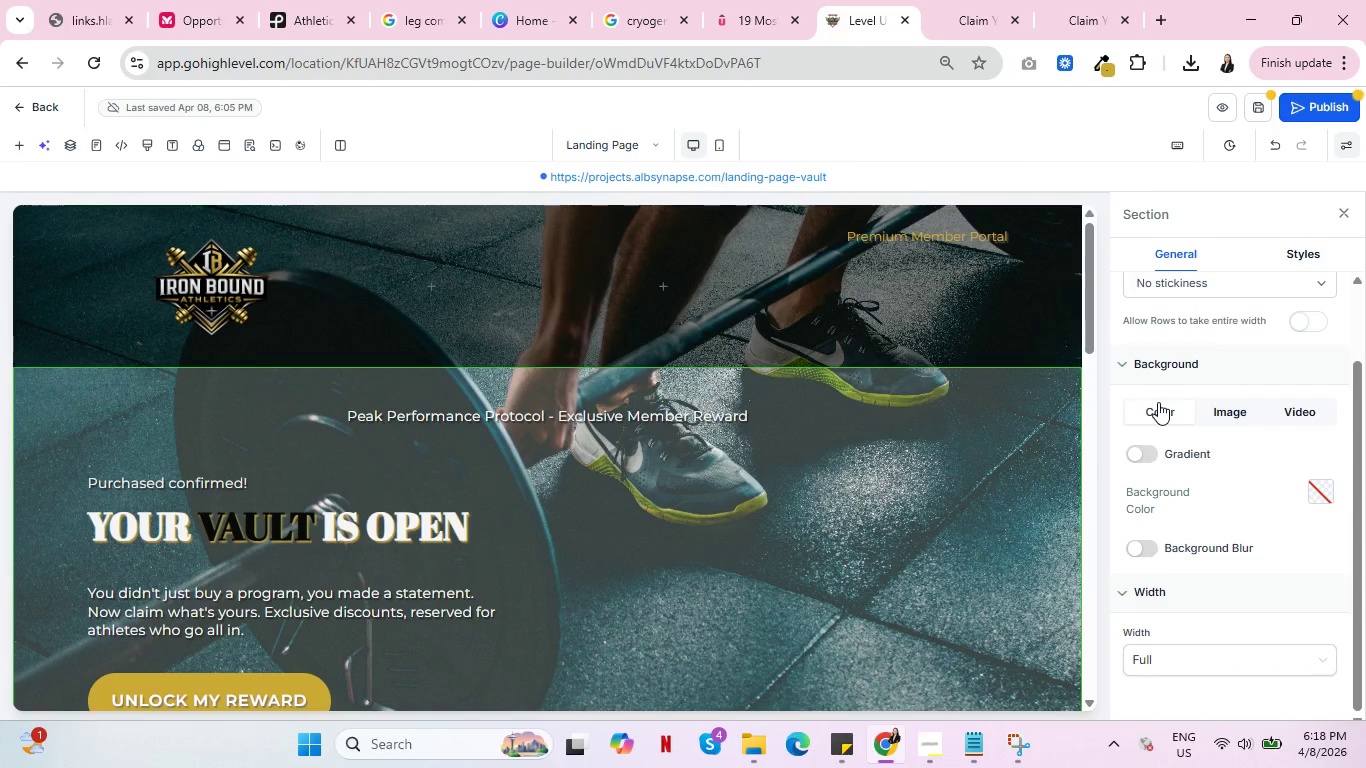 
left_click([1144, 452])
 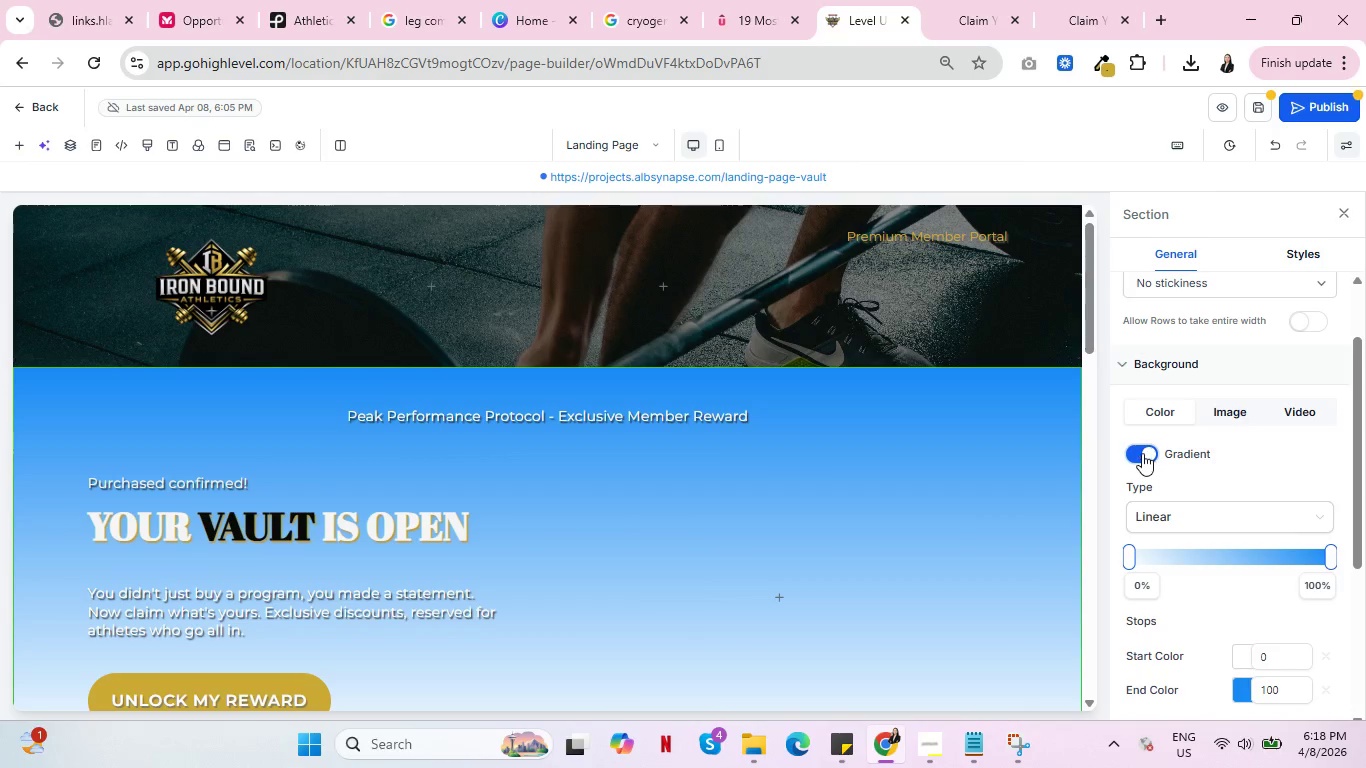 
left_click([1142, 453])
 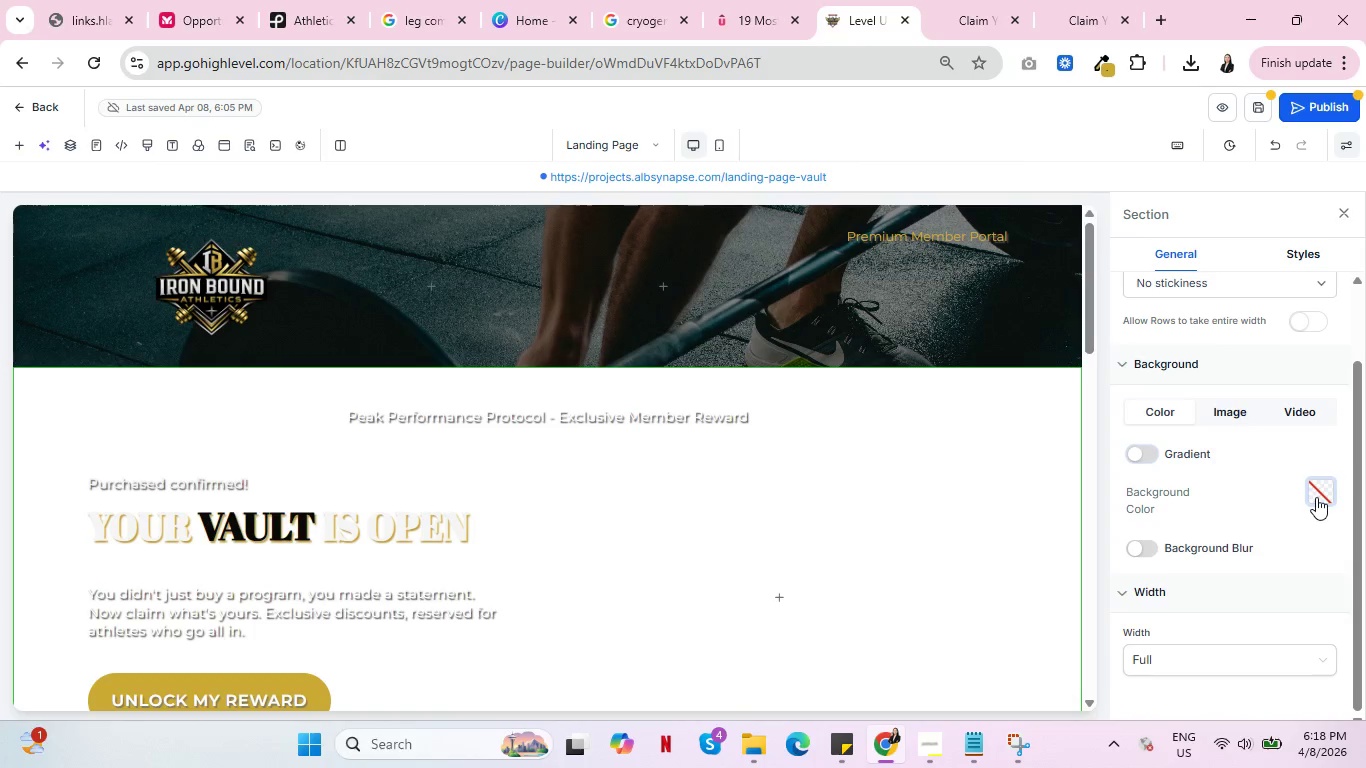 
left_click([1316, 497])
 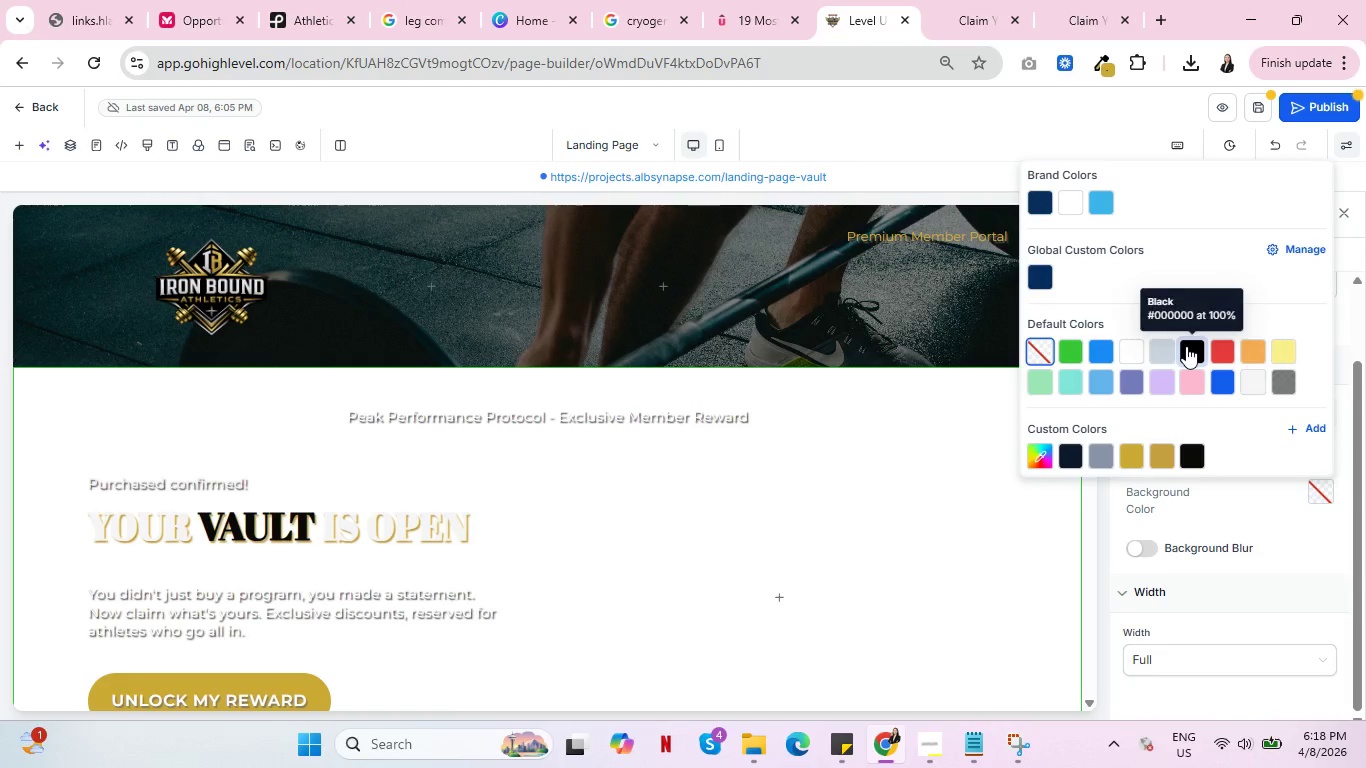 
left_click([1186, 346])
 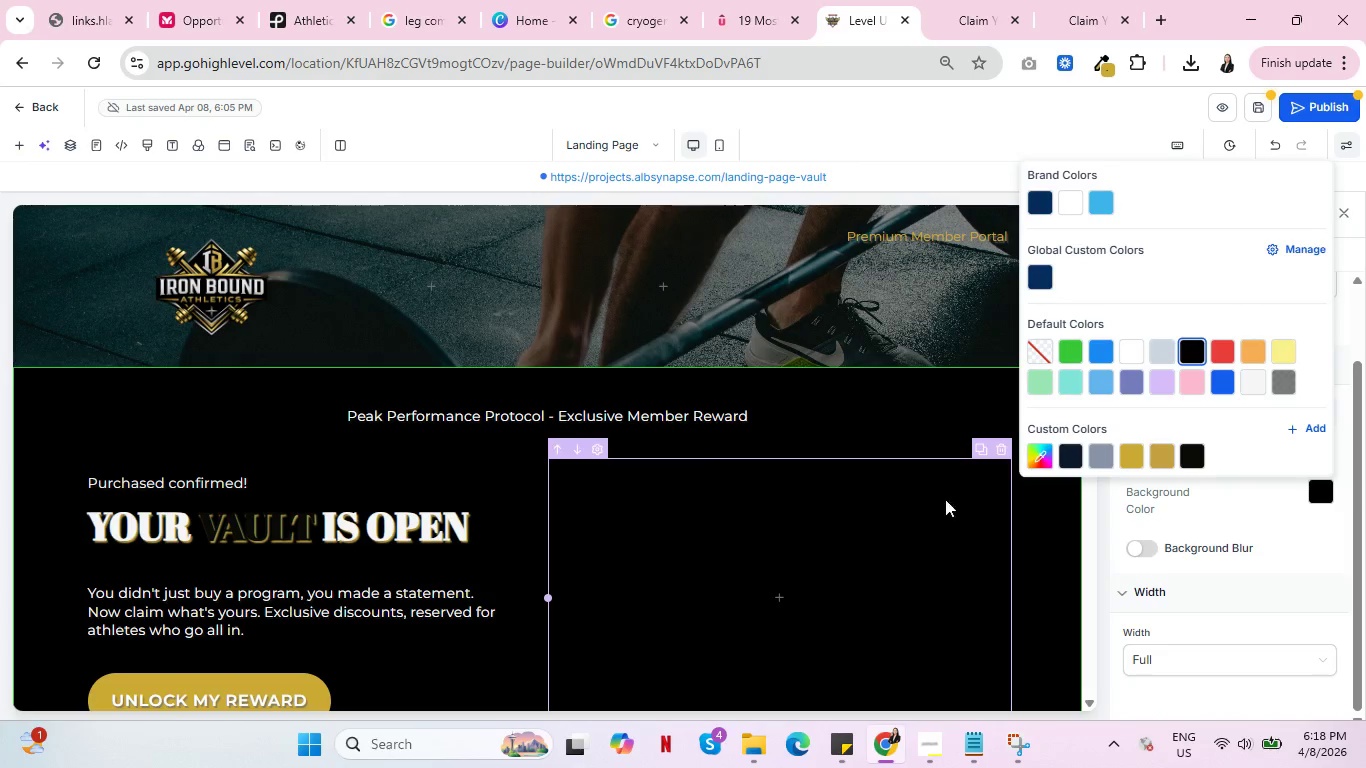 
left_click([1038, 534])
 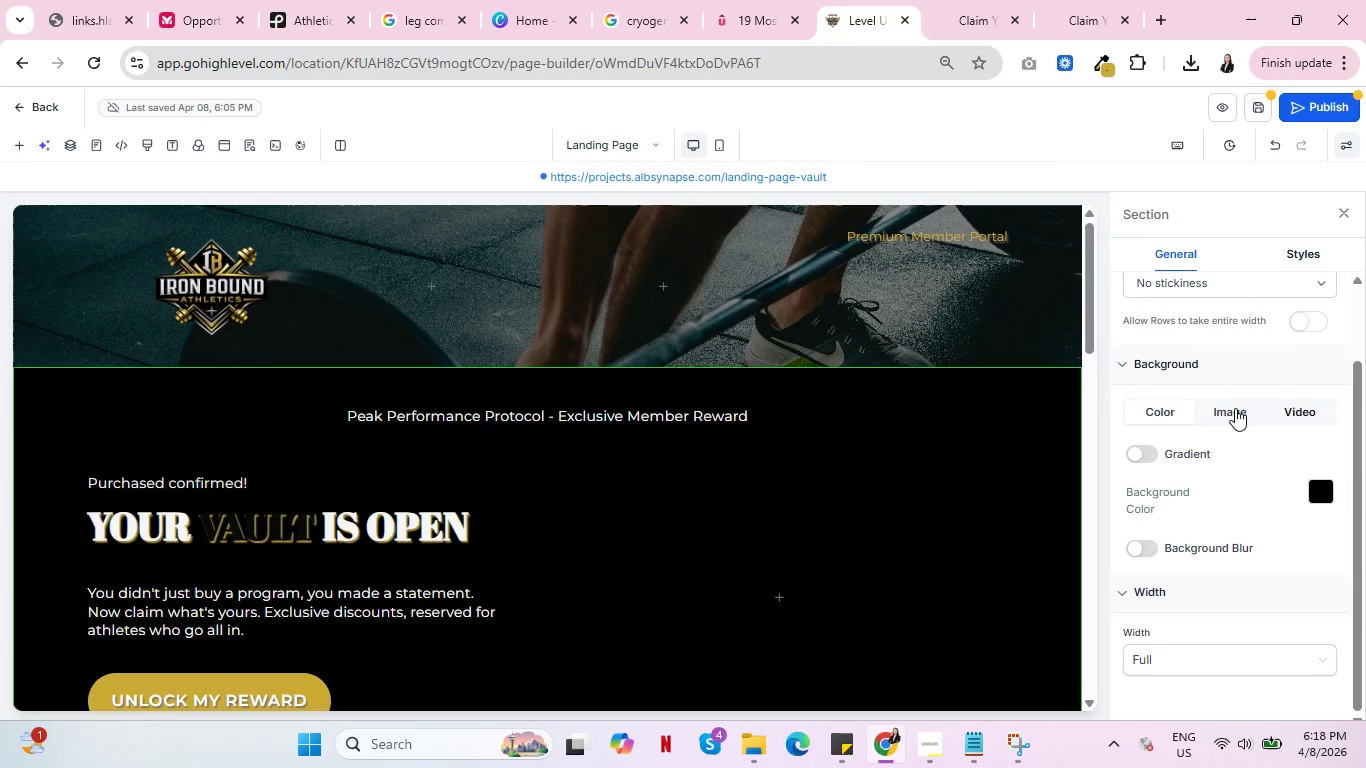 
left_click([1235, 408])
 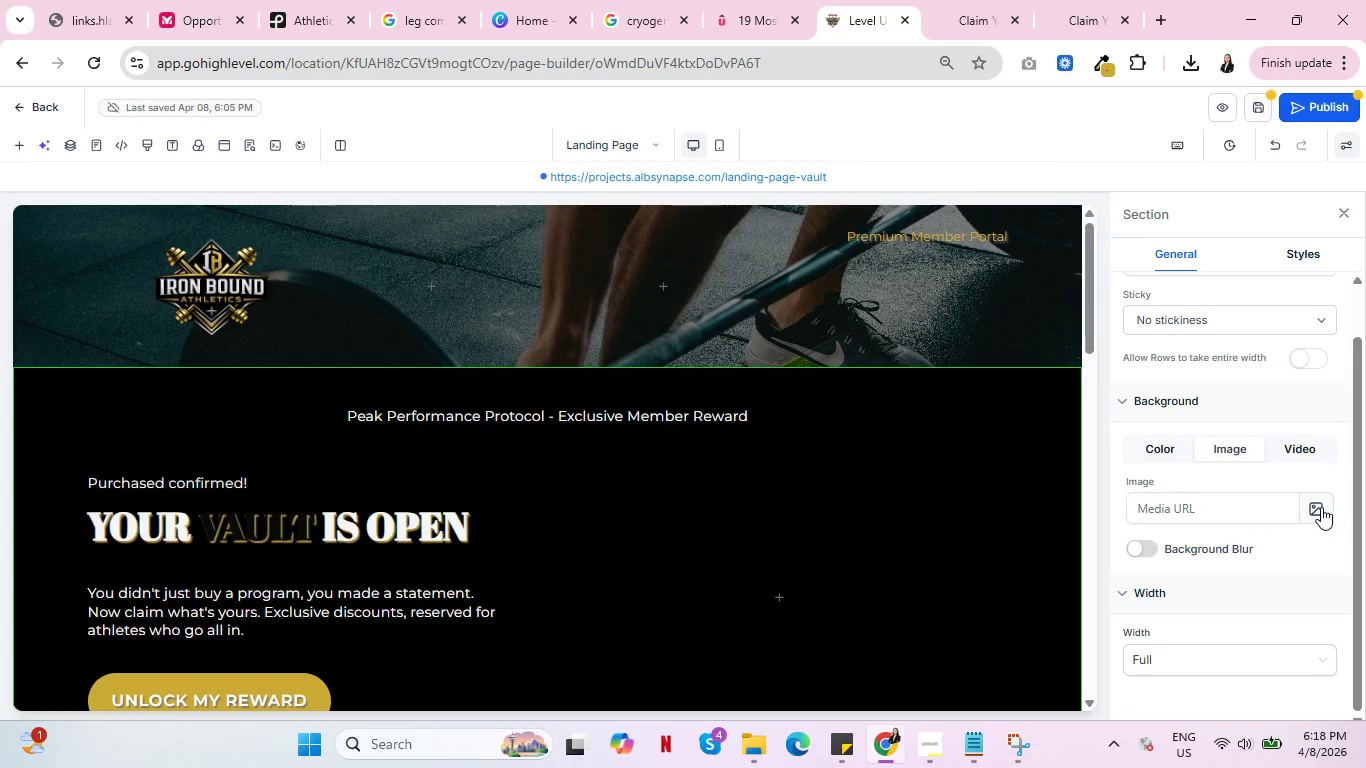 
left_click([1321, 507])
 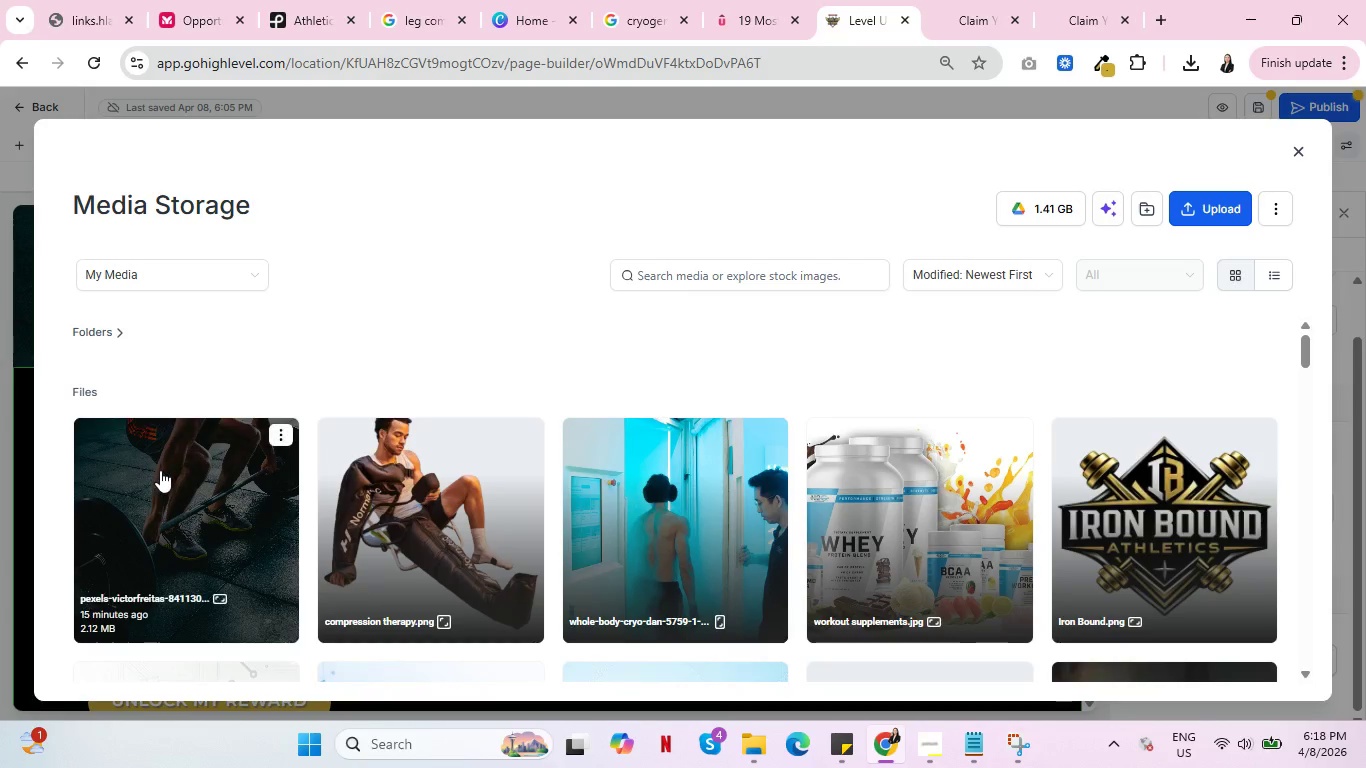 
left_click([160, 470])
 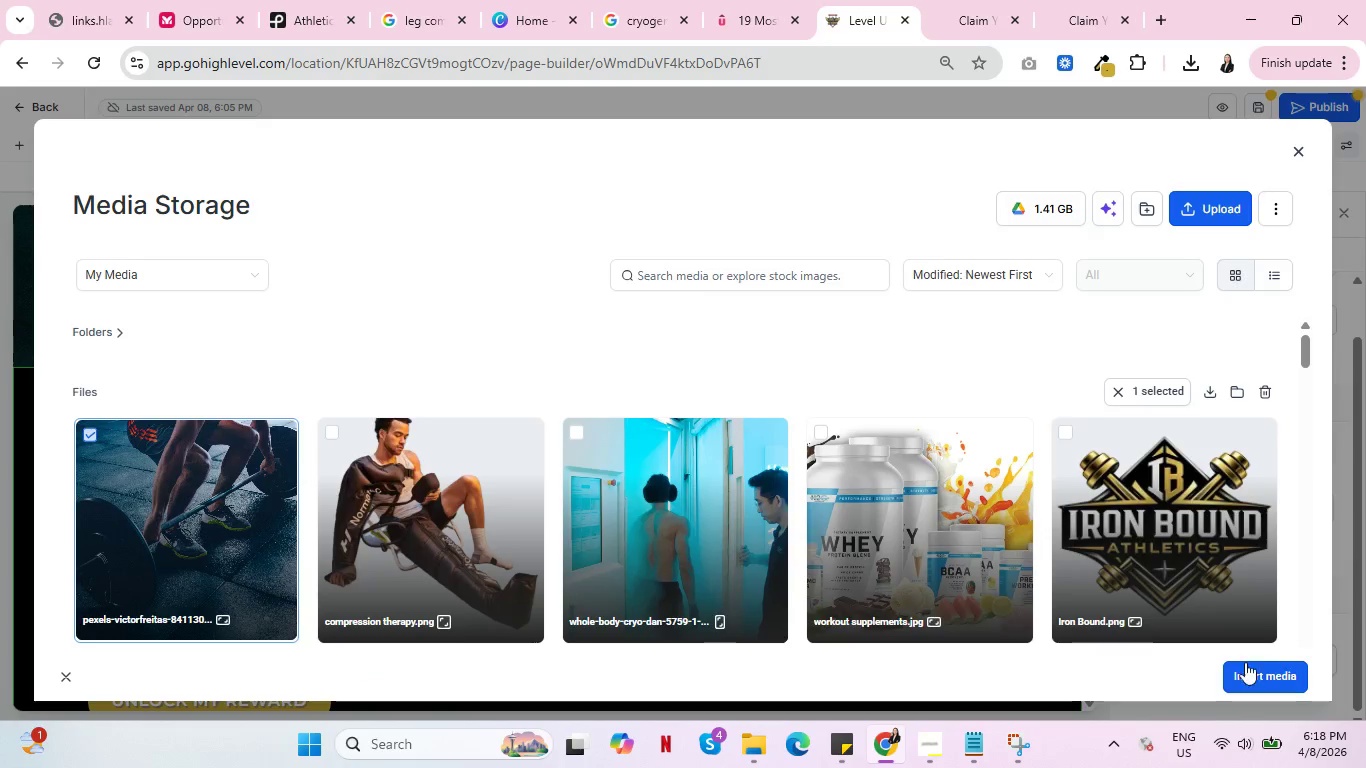 
mouse_move([1240, 573])
 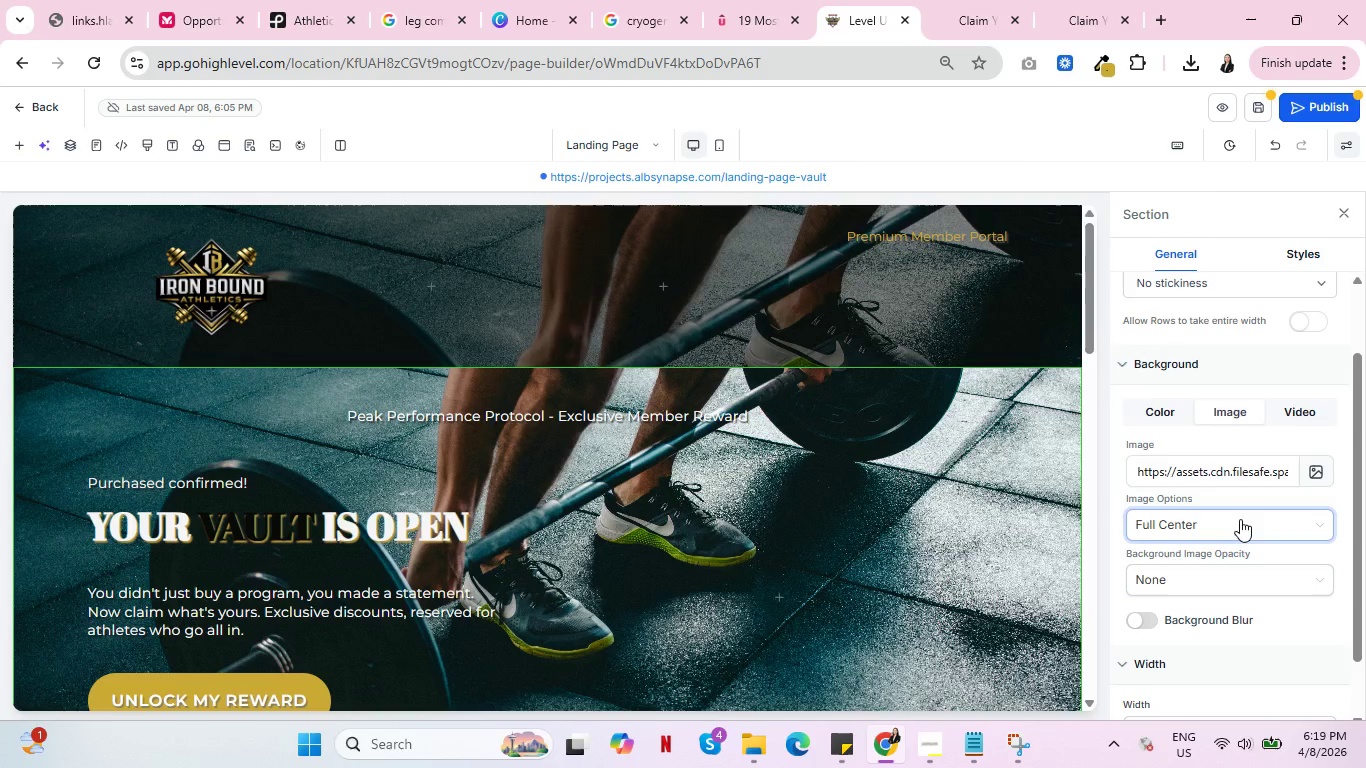 
left_click([1240, 519])
 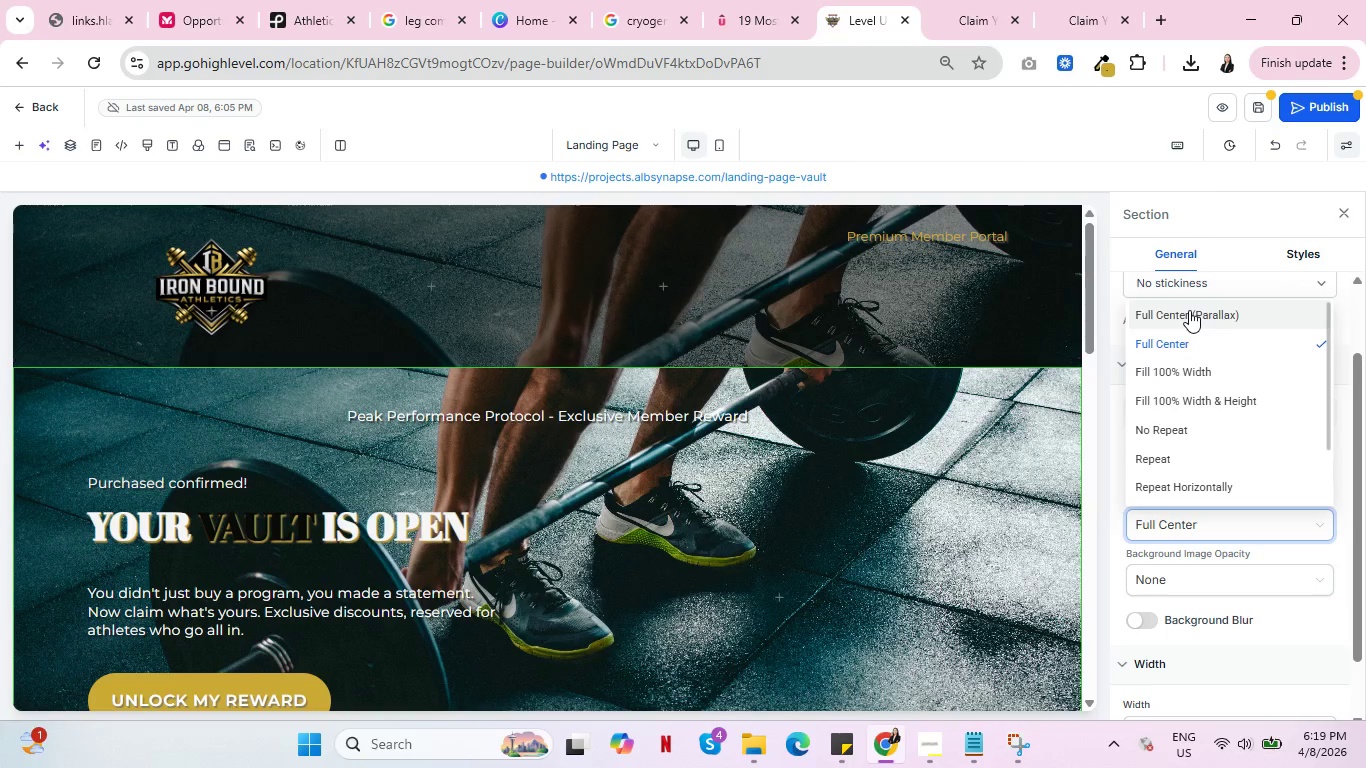 
left_click([1189, 310])
 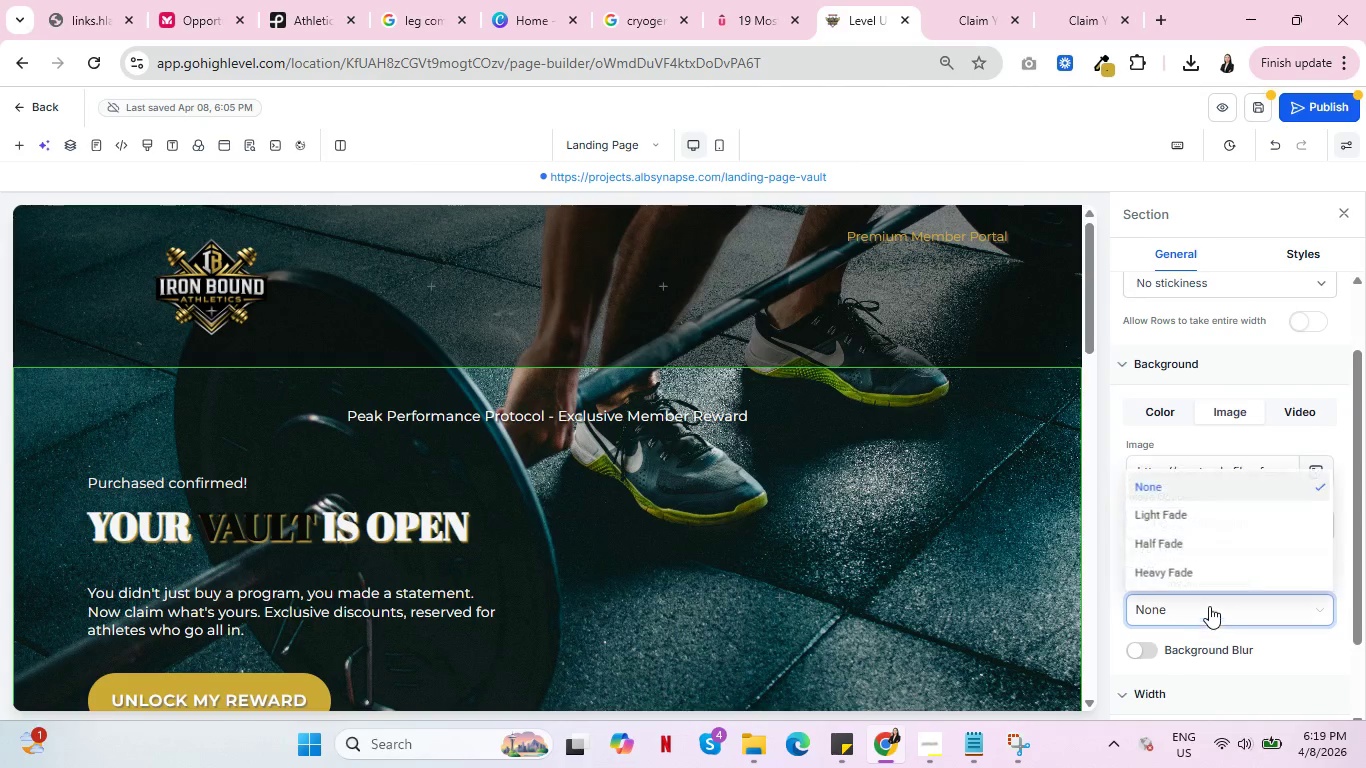 
left_click([1218, 514])
 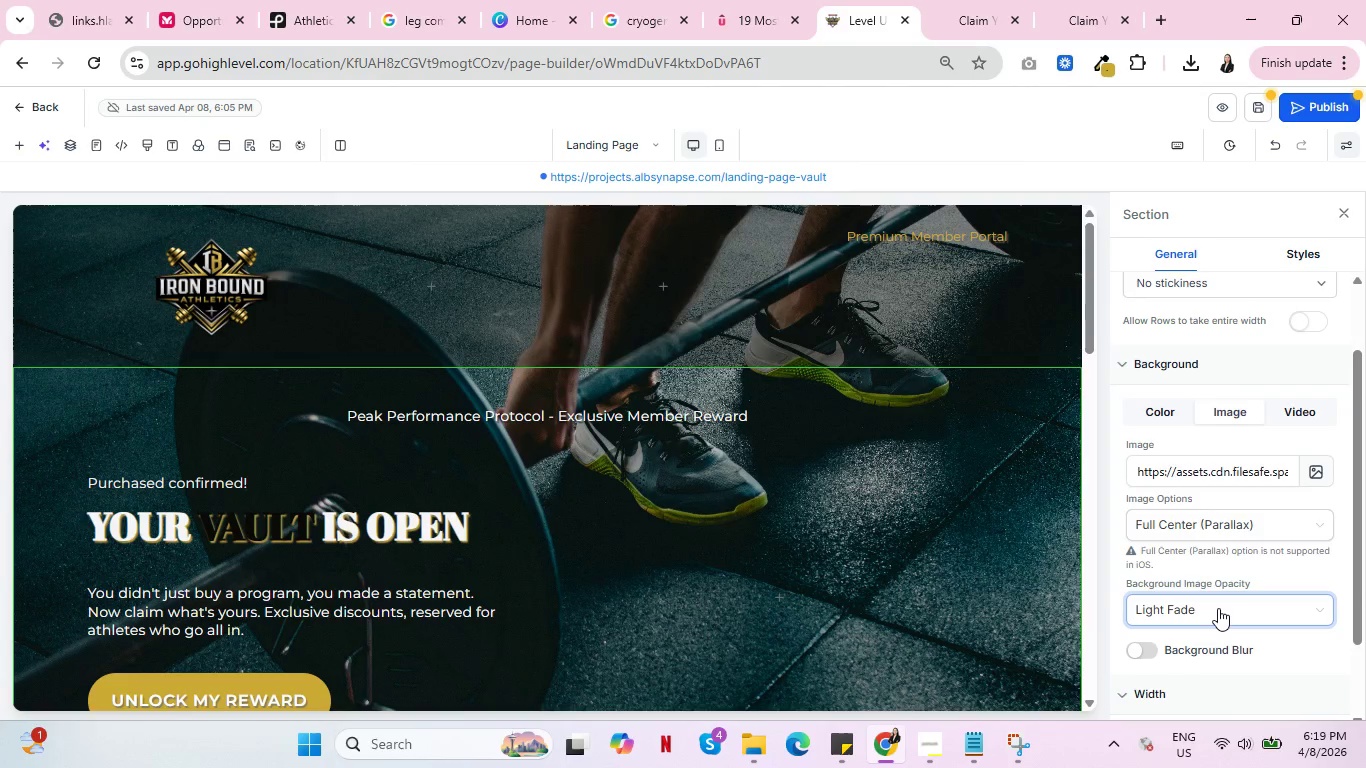 
left_click([1218, 608])
 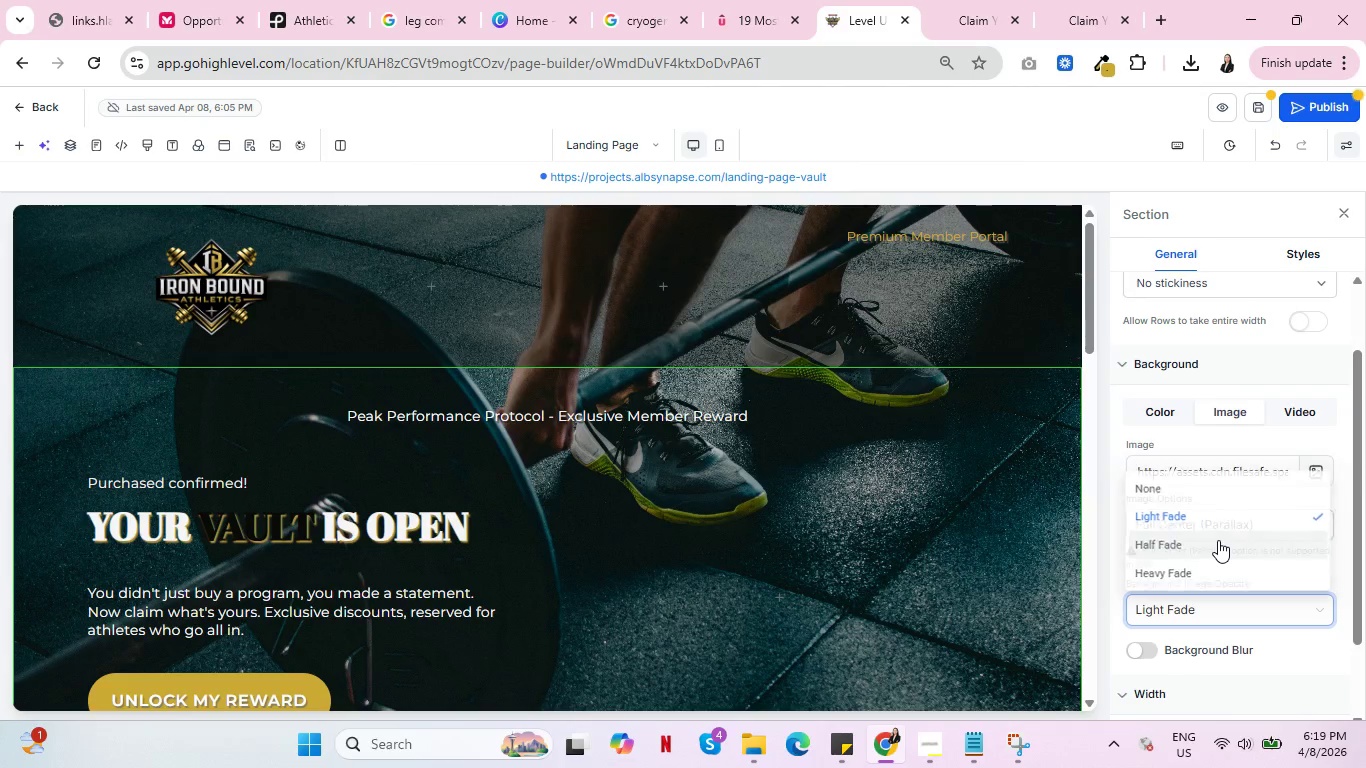 
left_click([1218, 540])
 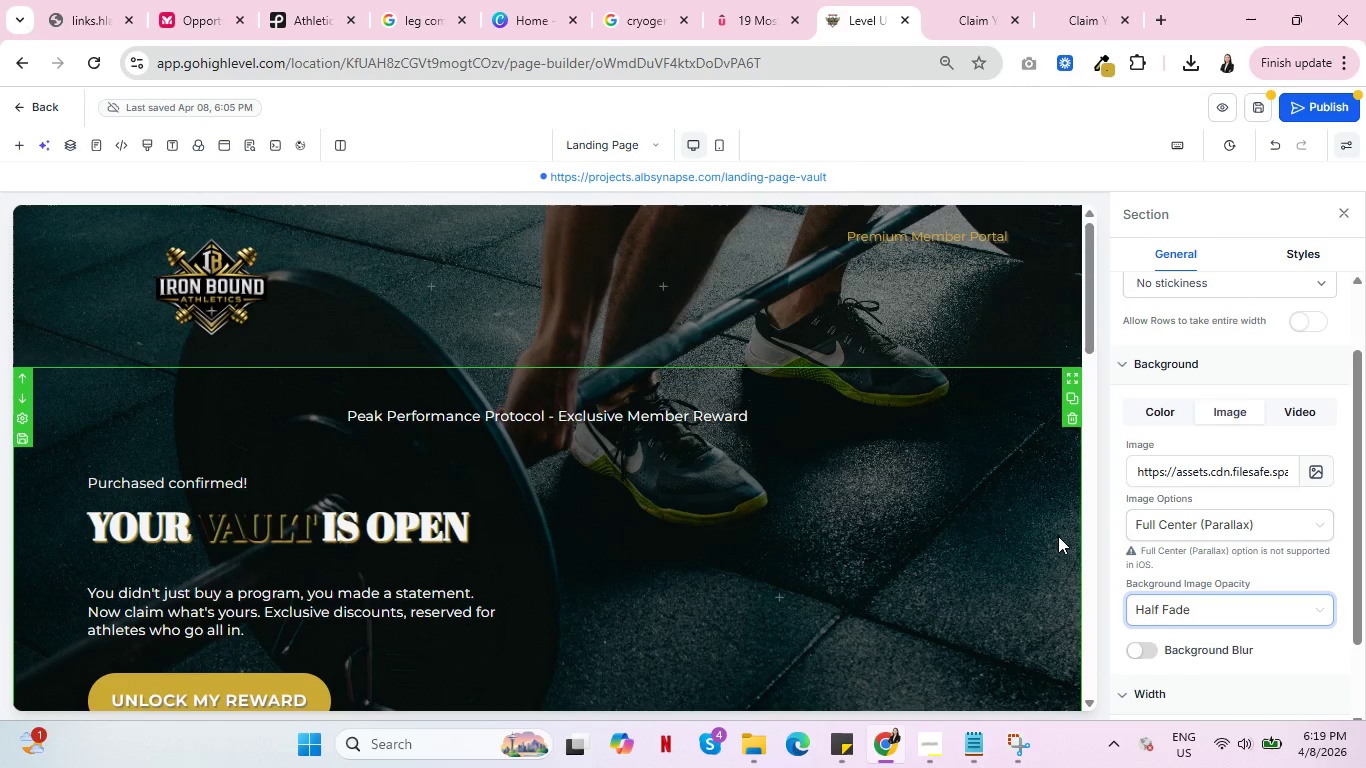 
left_click([1058, 536])
 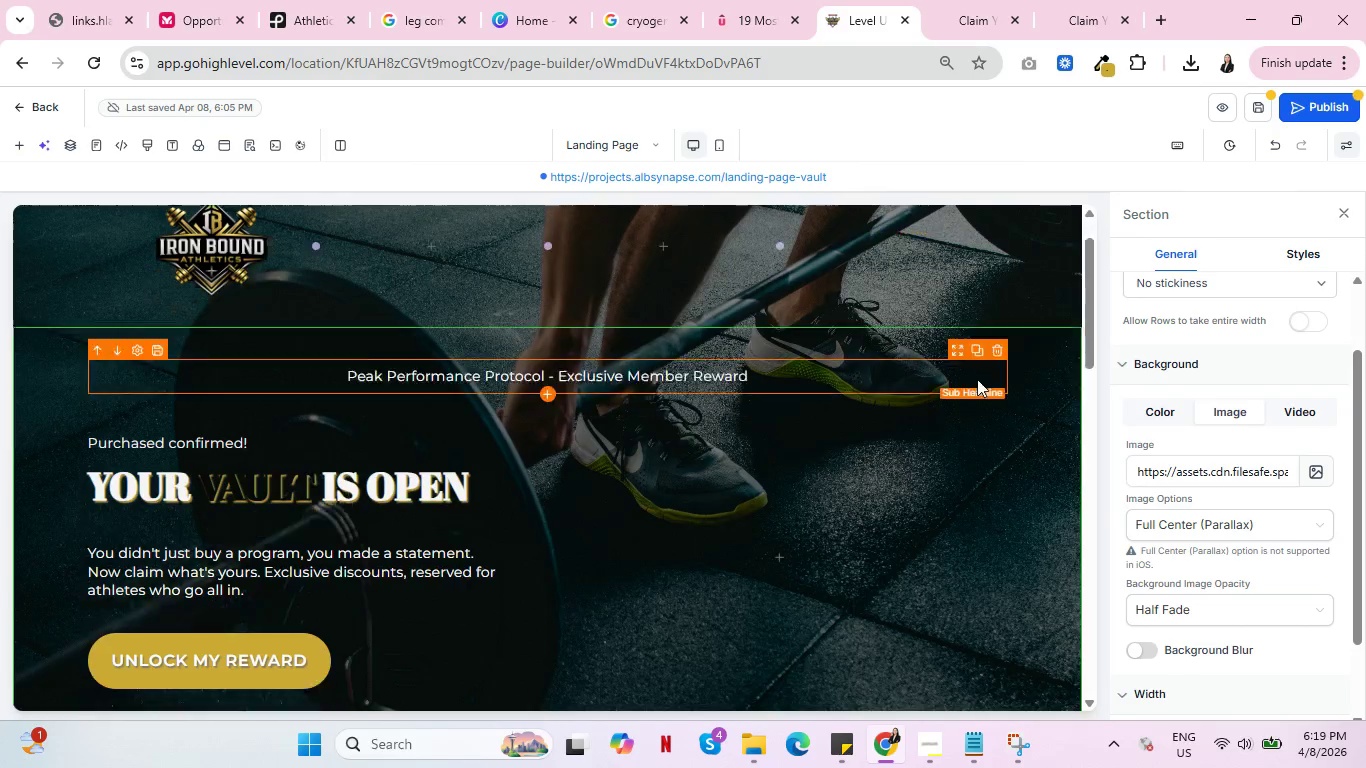 
scroll: coordinate [976, 374], scroll_direction: down, amount: 2.0
 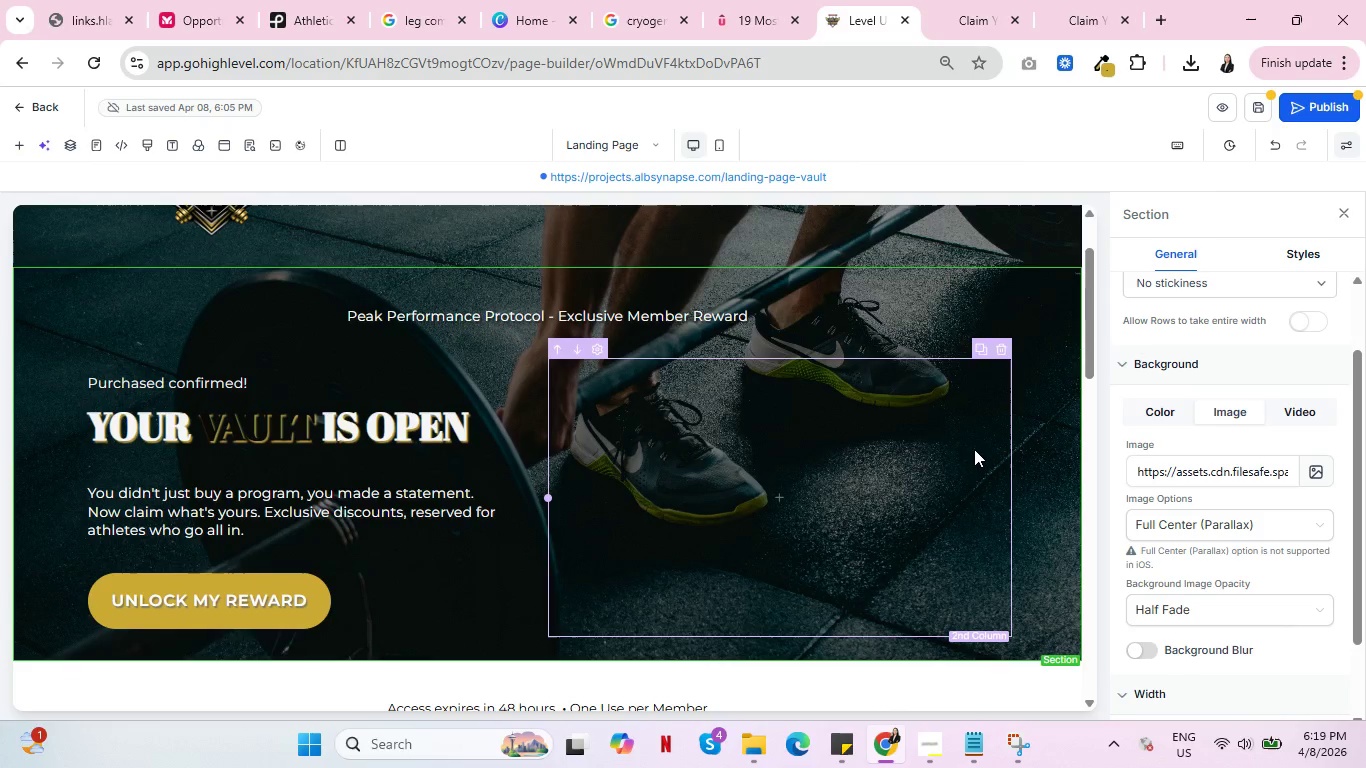 
scroll: coordinate [974, 449], scroll_direction: up, amount: 4.0
 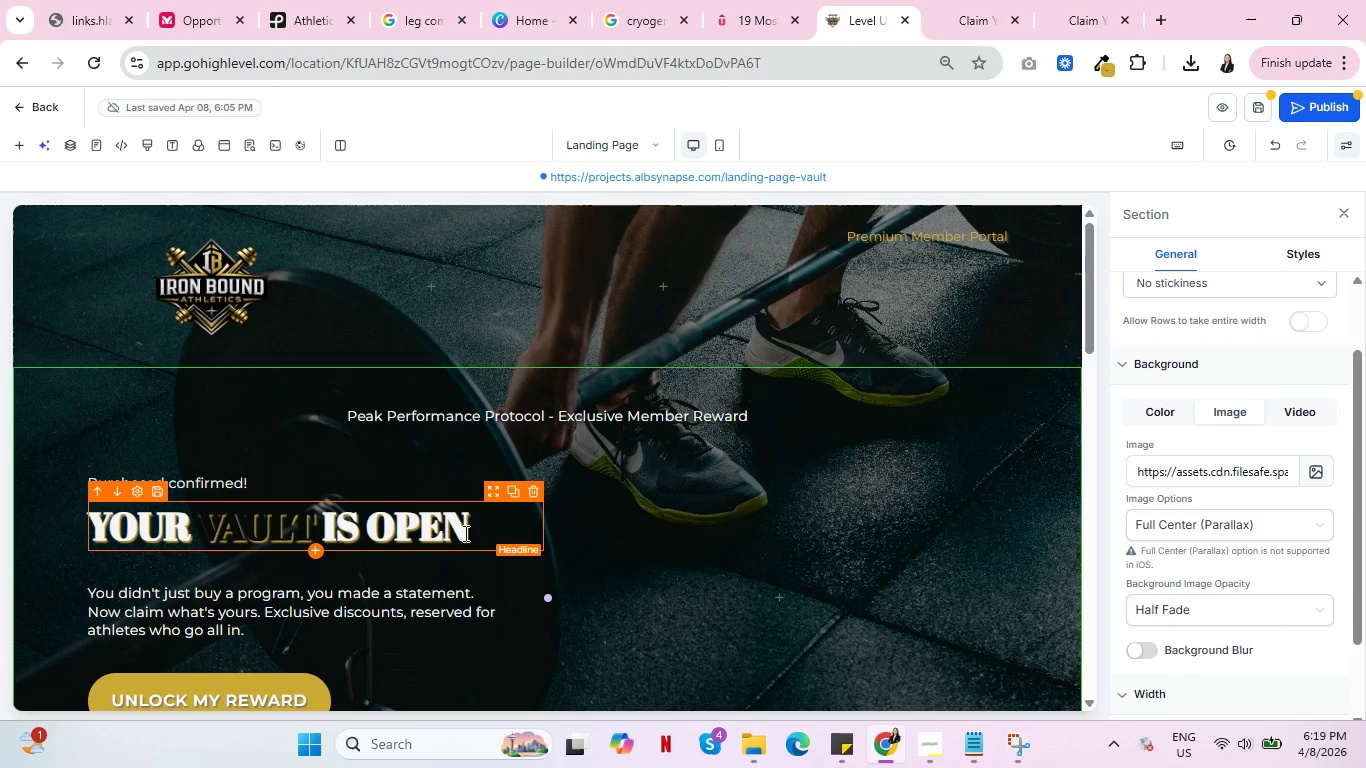 
mouse_move([999, 504])
 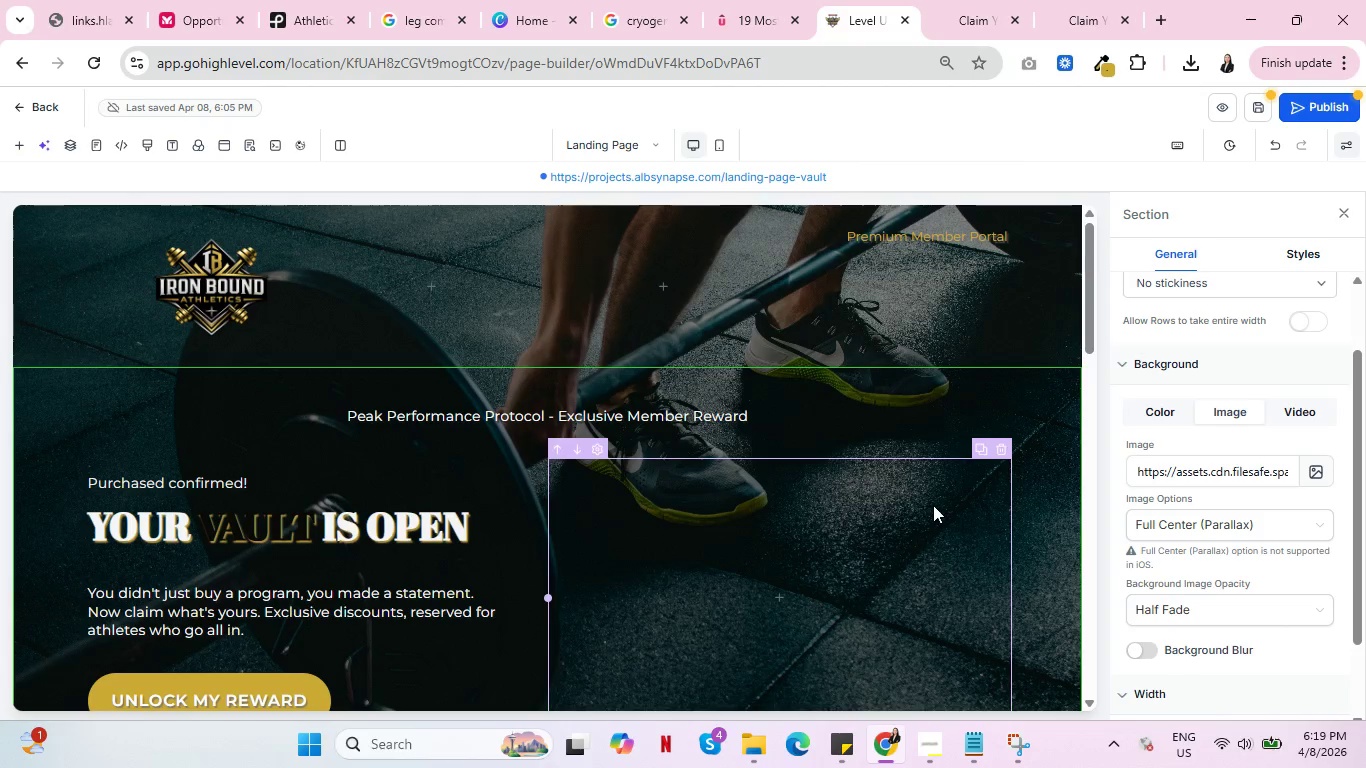 
scroll: coordinate [933, 505], scroll_direction: up, amount: 1.0
 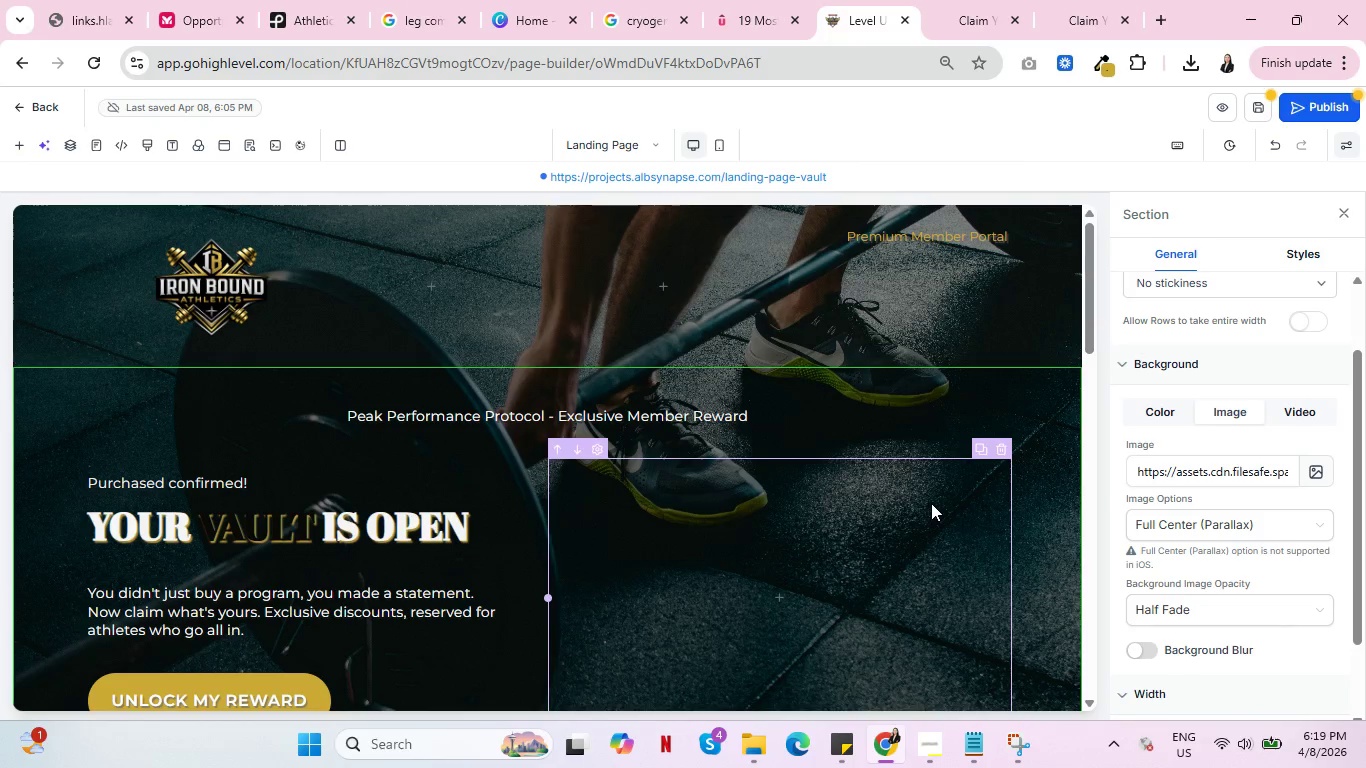 
wait(11.86)
 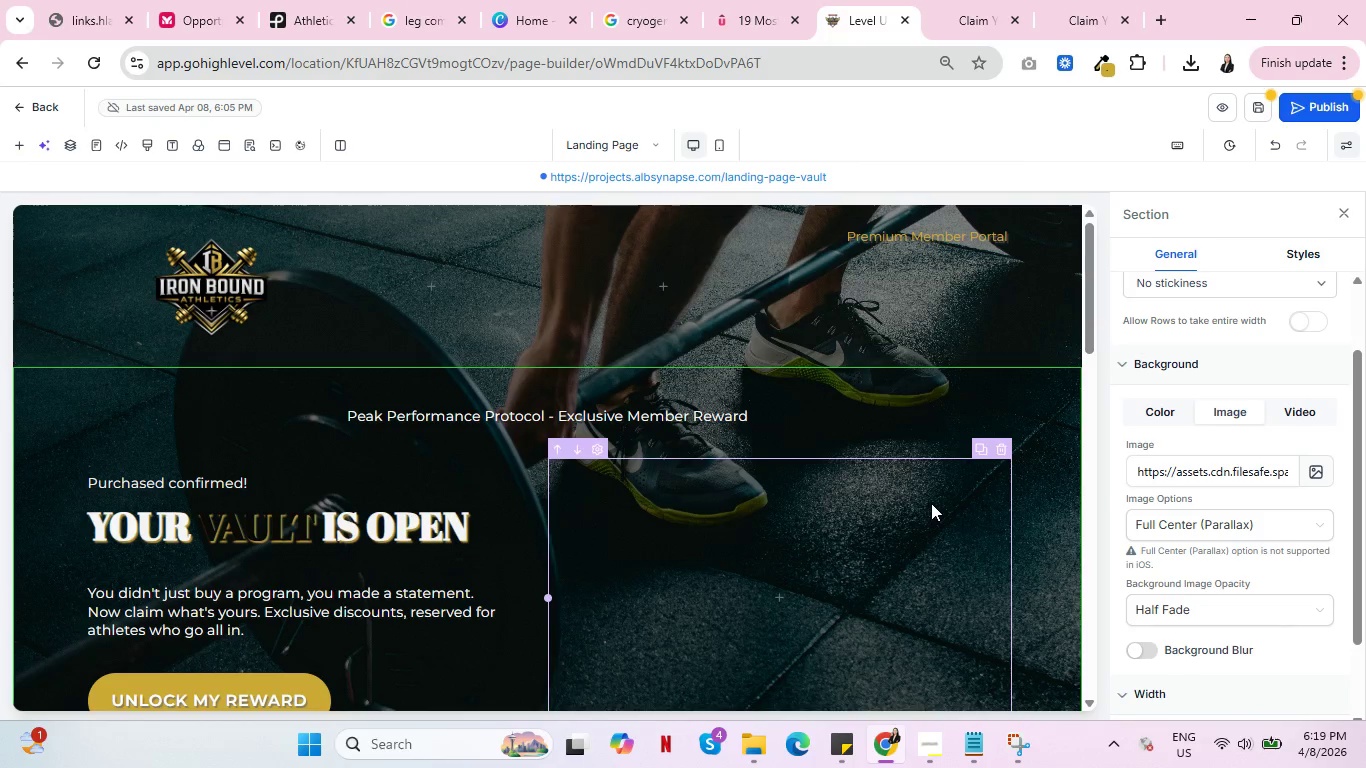 
double_click([243, 525])
 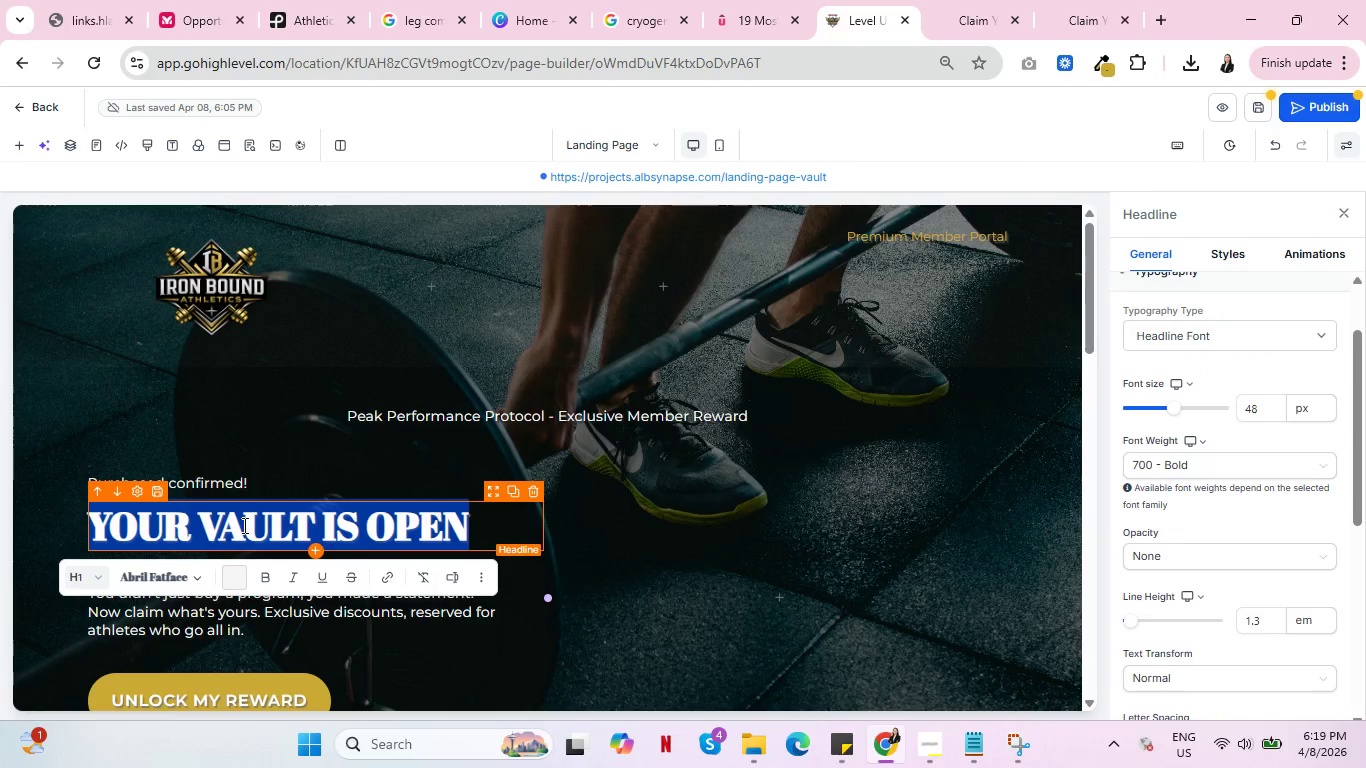 
triple_click([243, 525])
 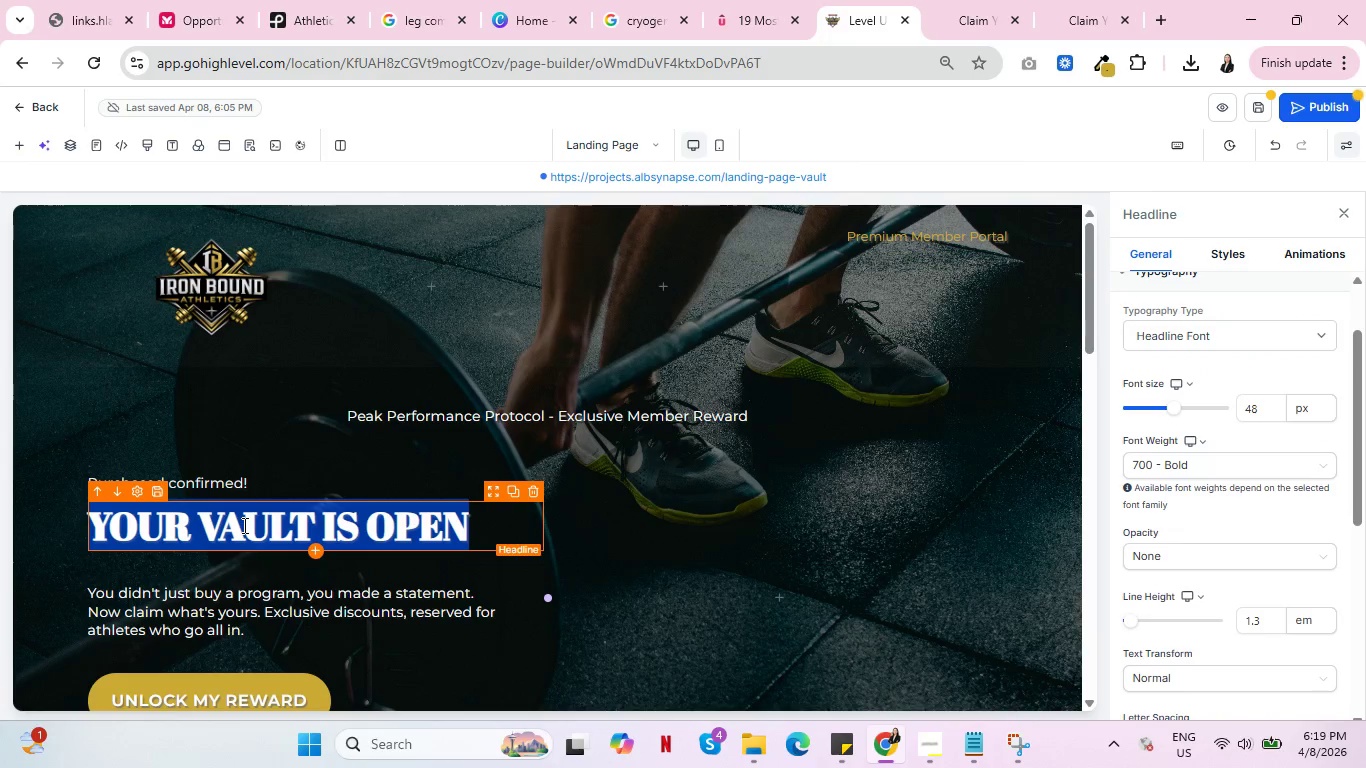 
triple_click([243, 525])
 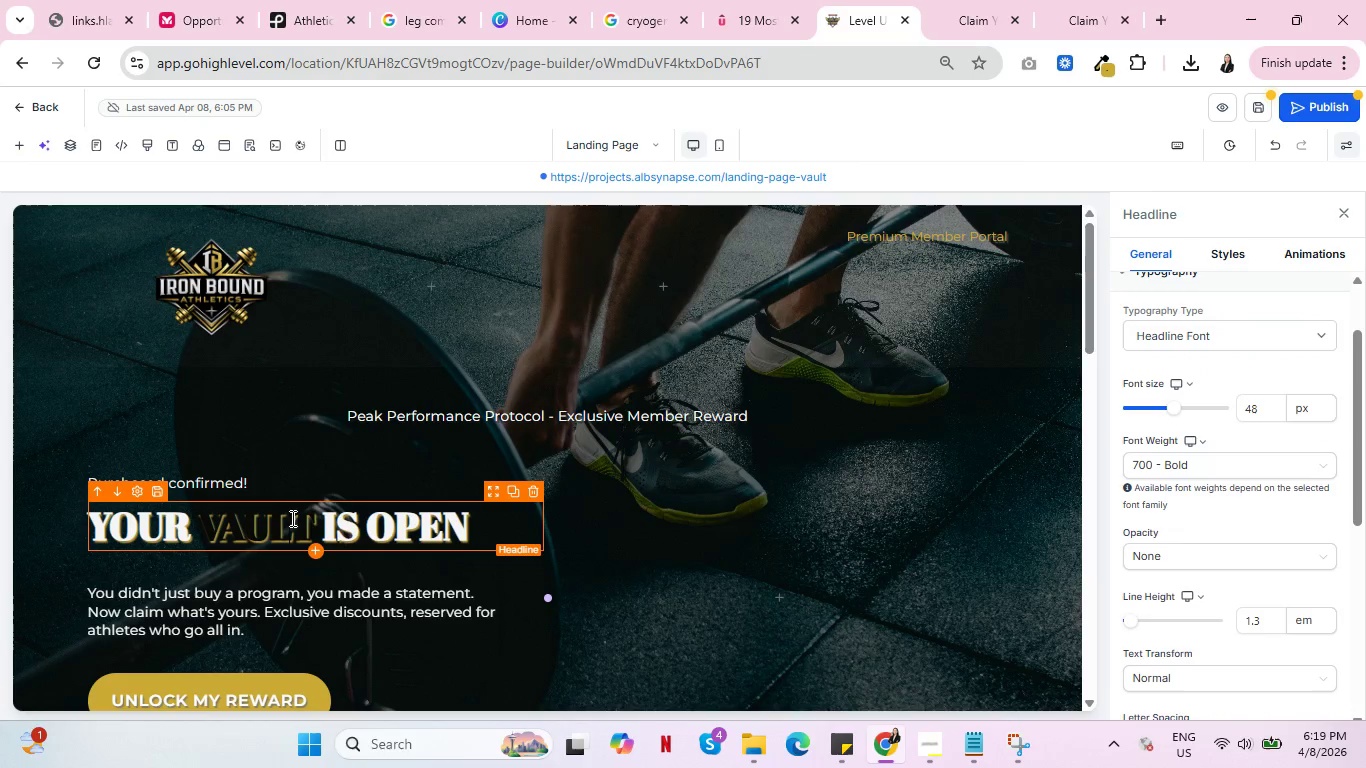 
triple_click([291, 518])
 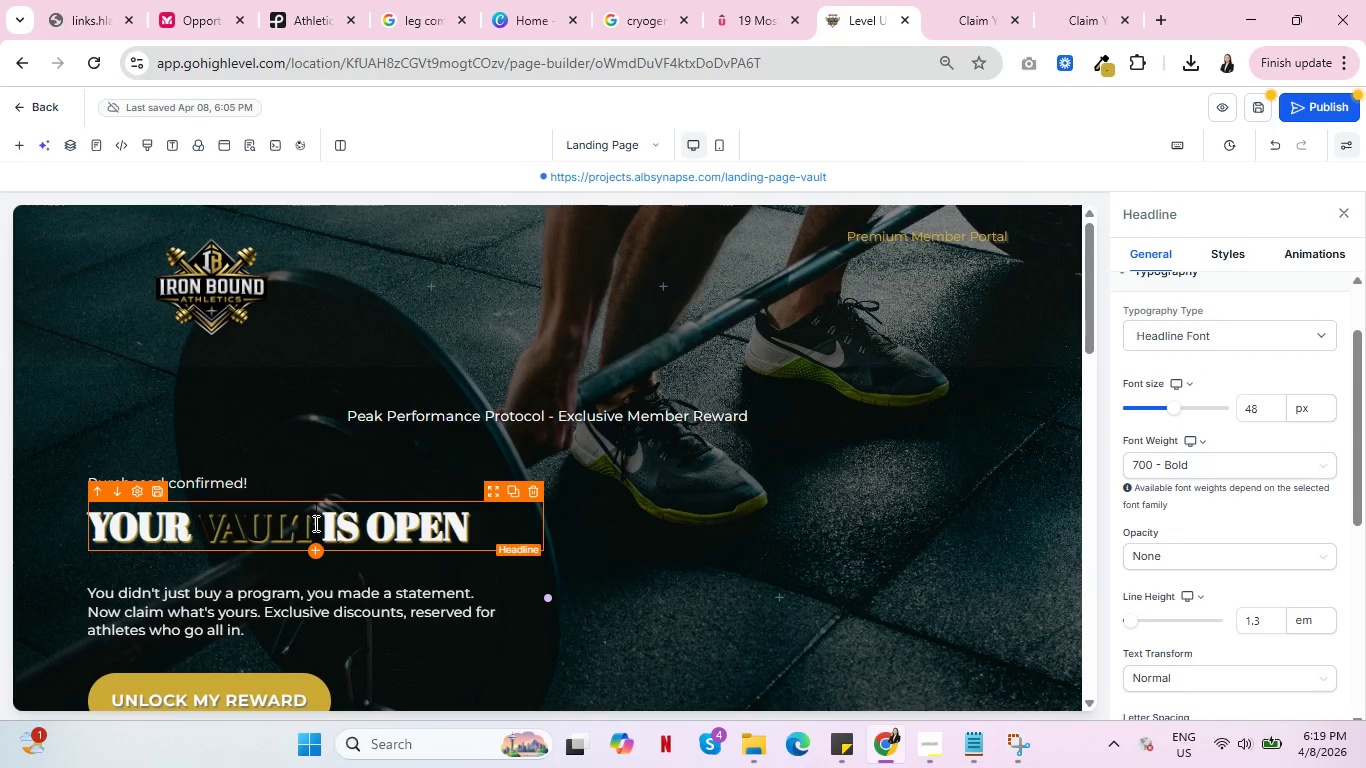 
left_click_drag(start_coordinate=[314, 523], to_coordinate=[203, 523])
 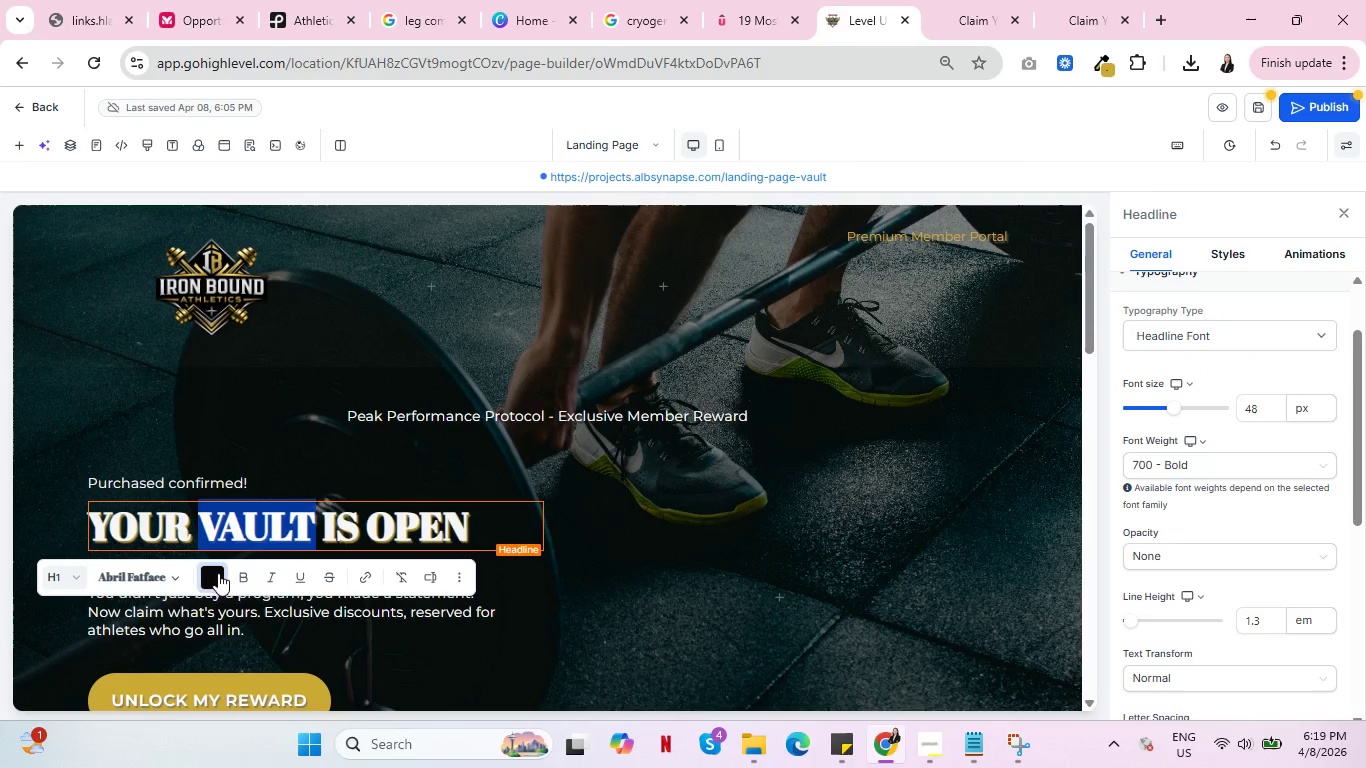 
left_click([213, 578])
 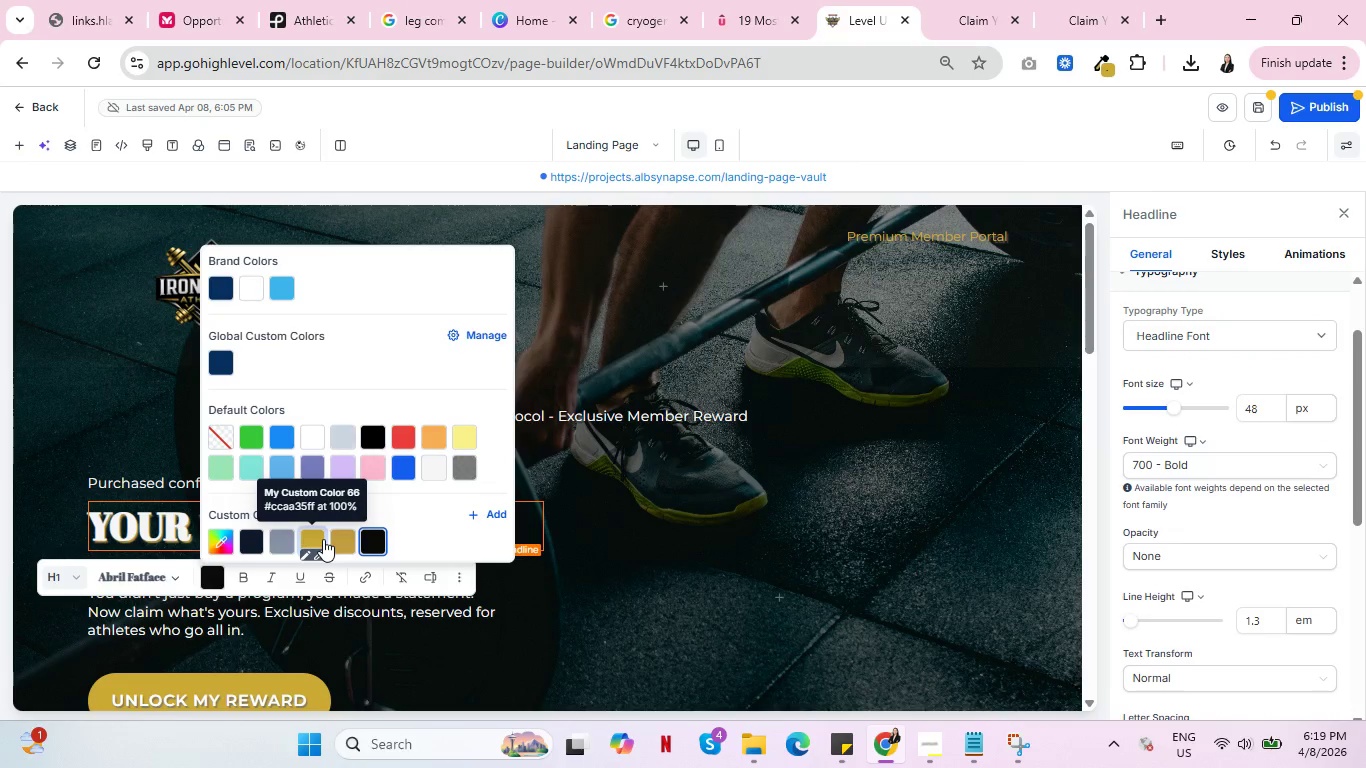 
left_click([323, 539])
 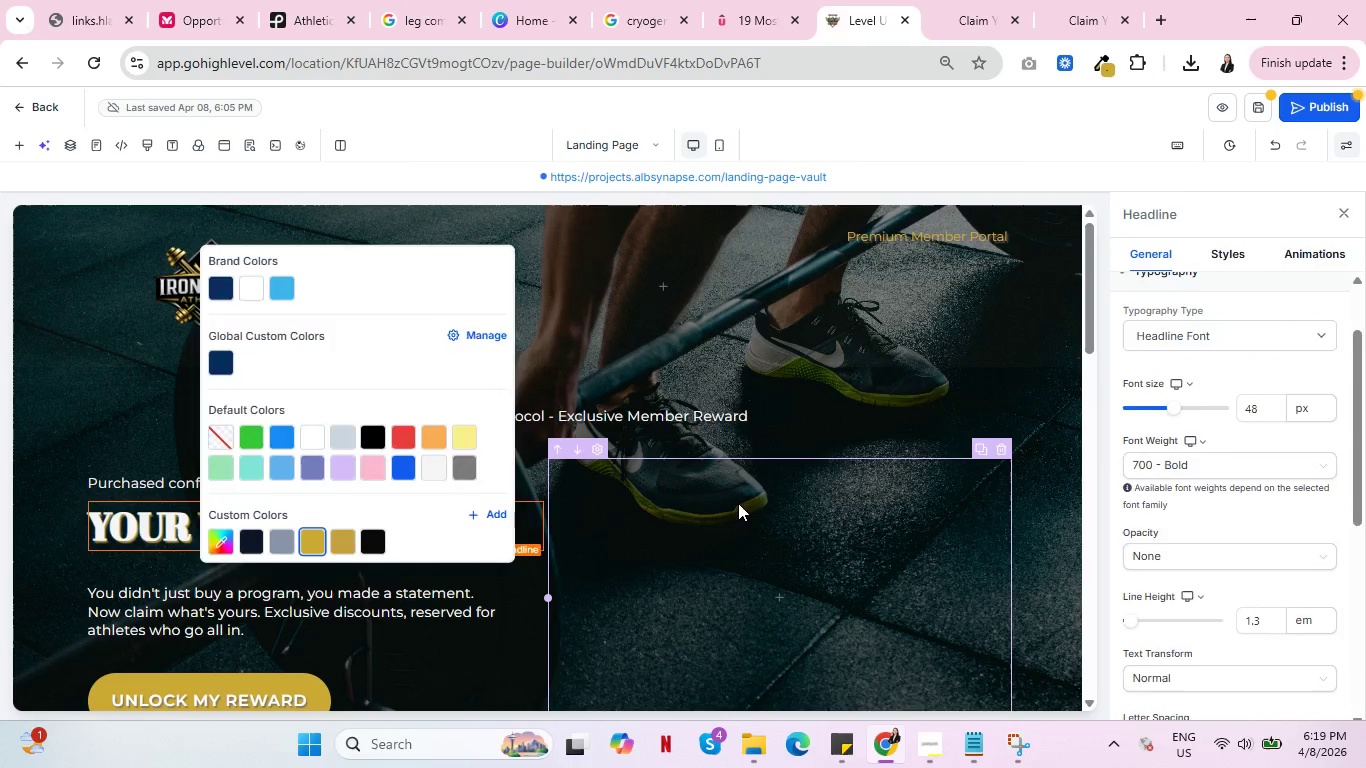 
left_click([738, 503])
 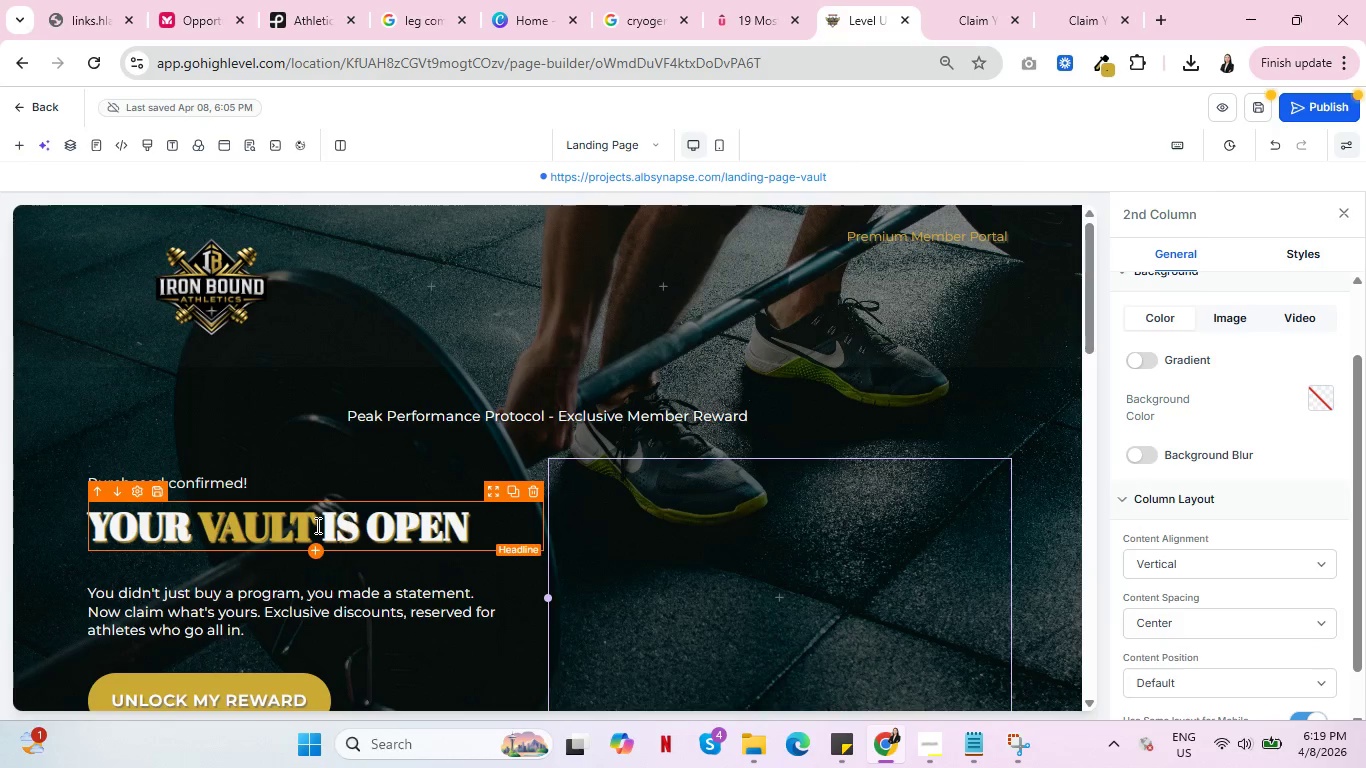 
left_click([316, 525])
 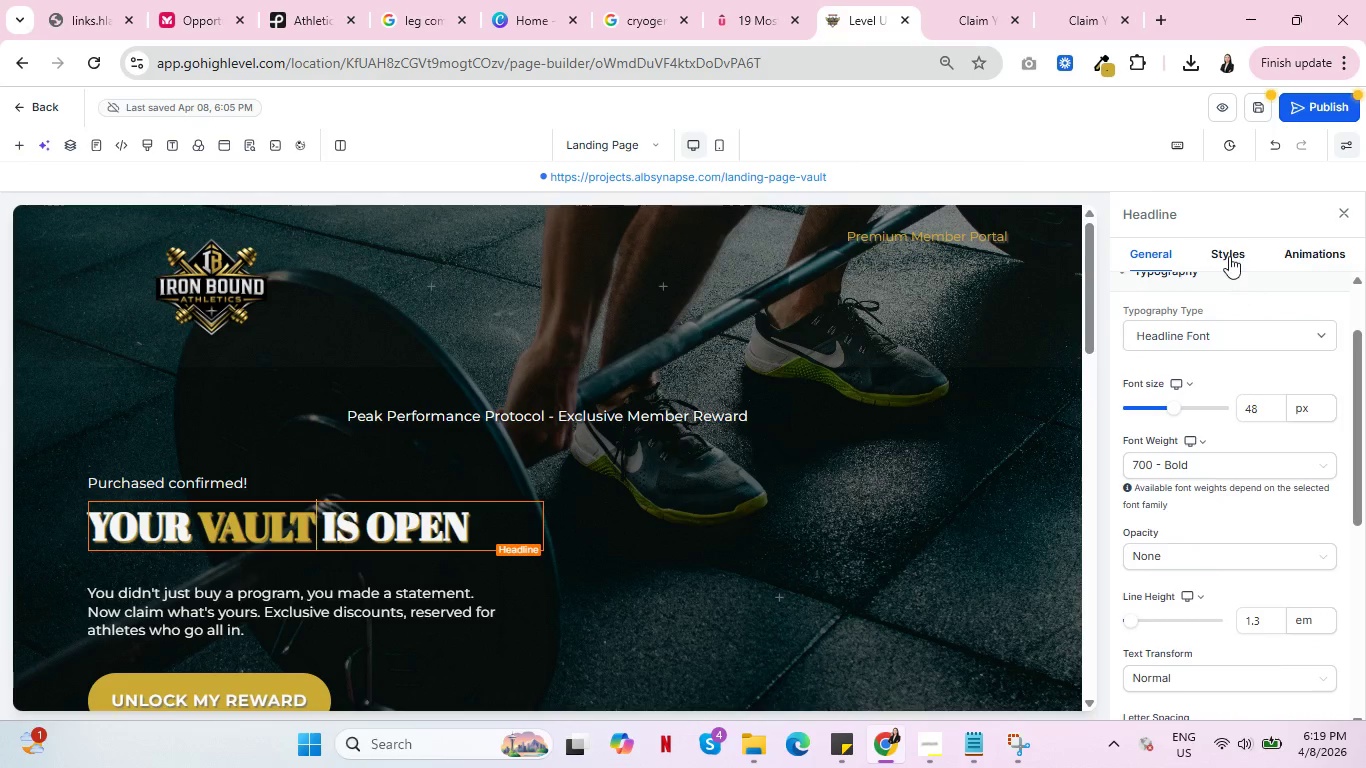 
left_click([1229, 256])
 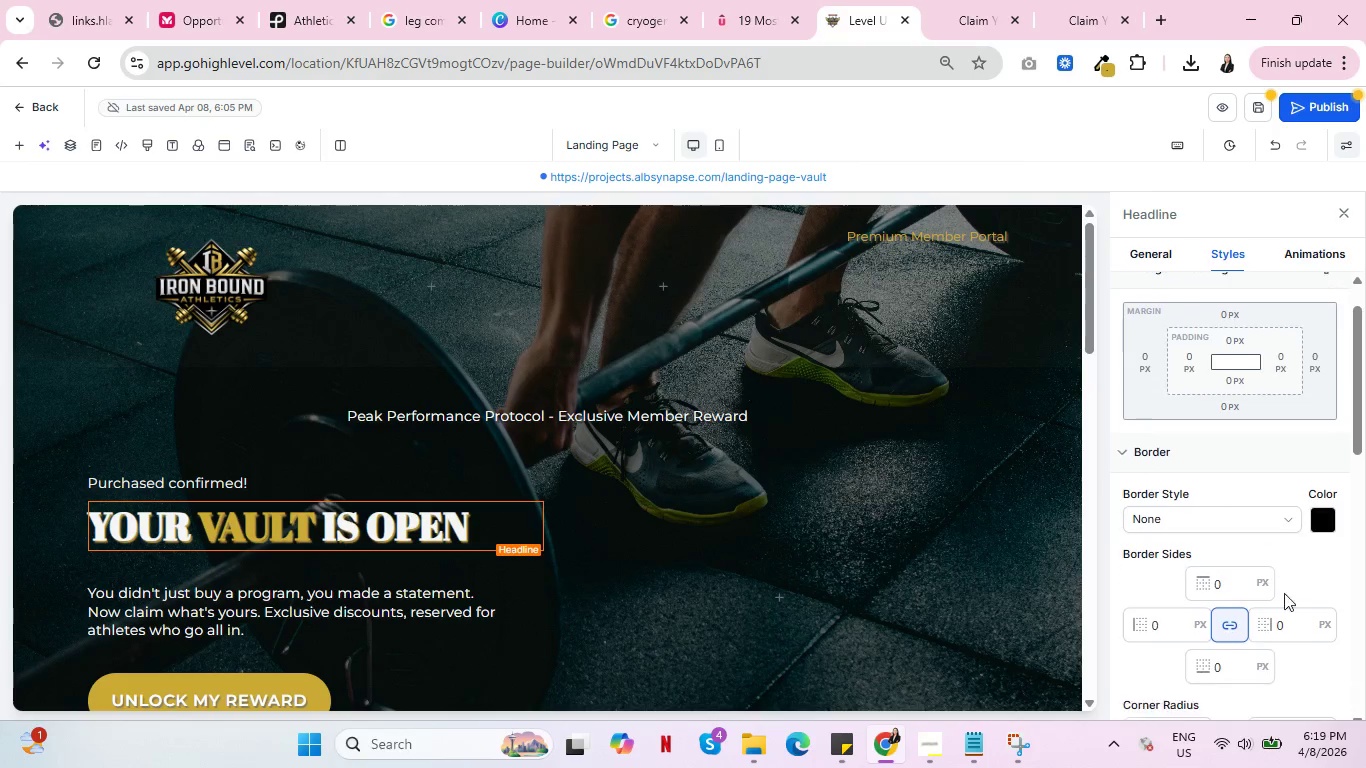 
scroll: coordinate [1291, 589], scroll_direction: down, amount: 5.0
 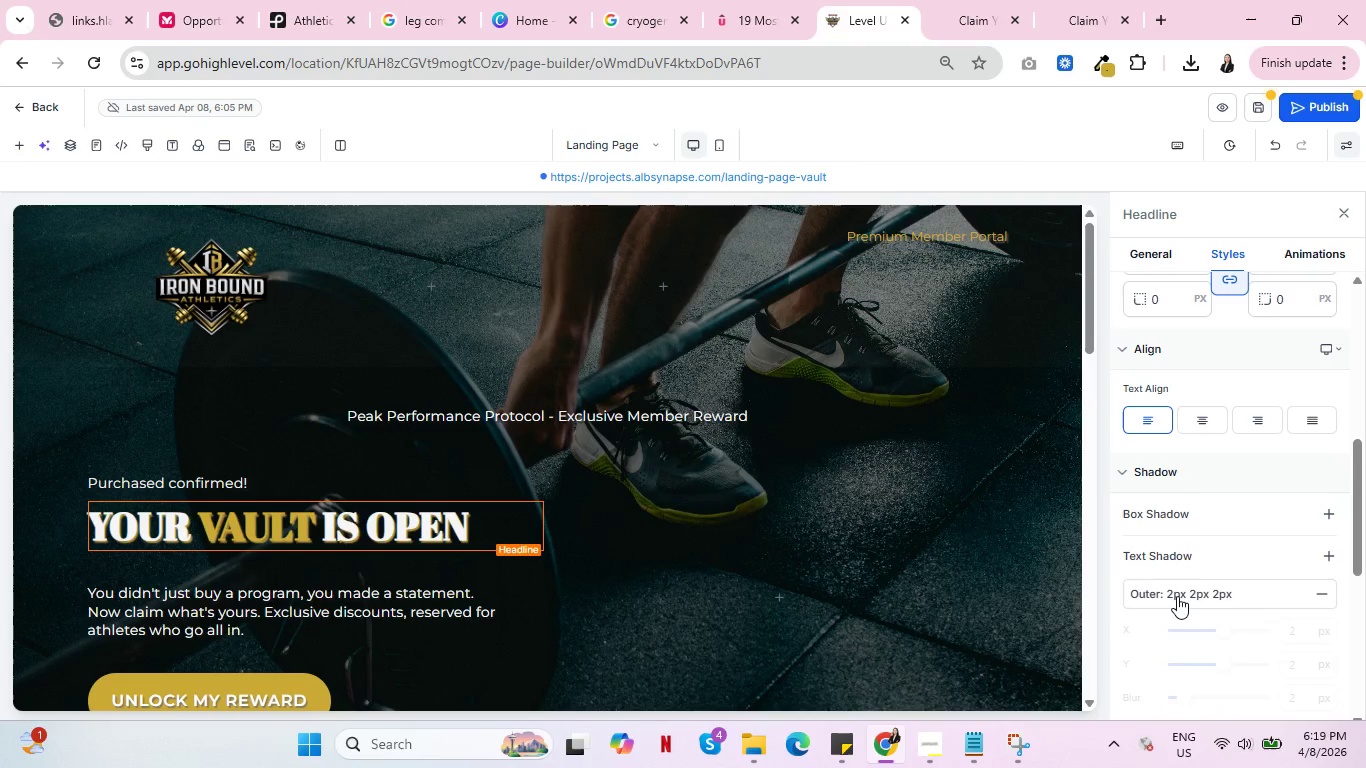 
left_click([1177, 596])
 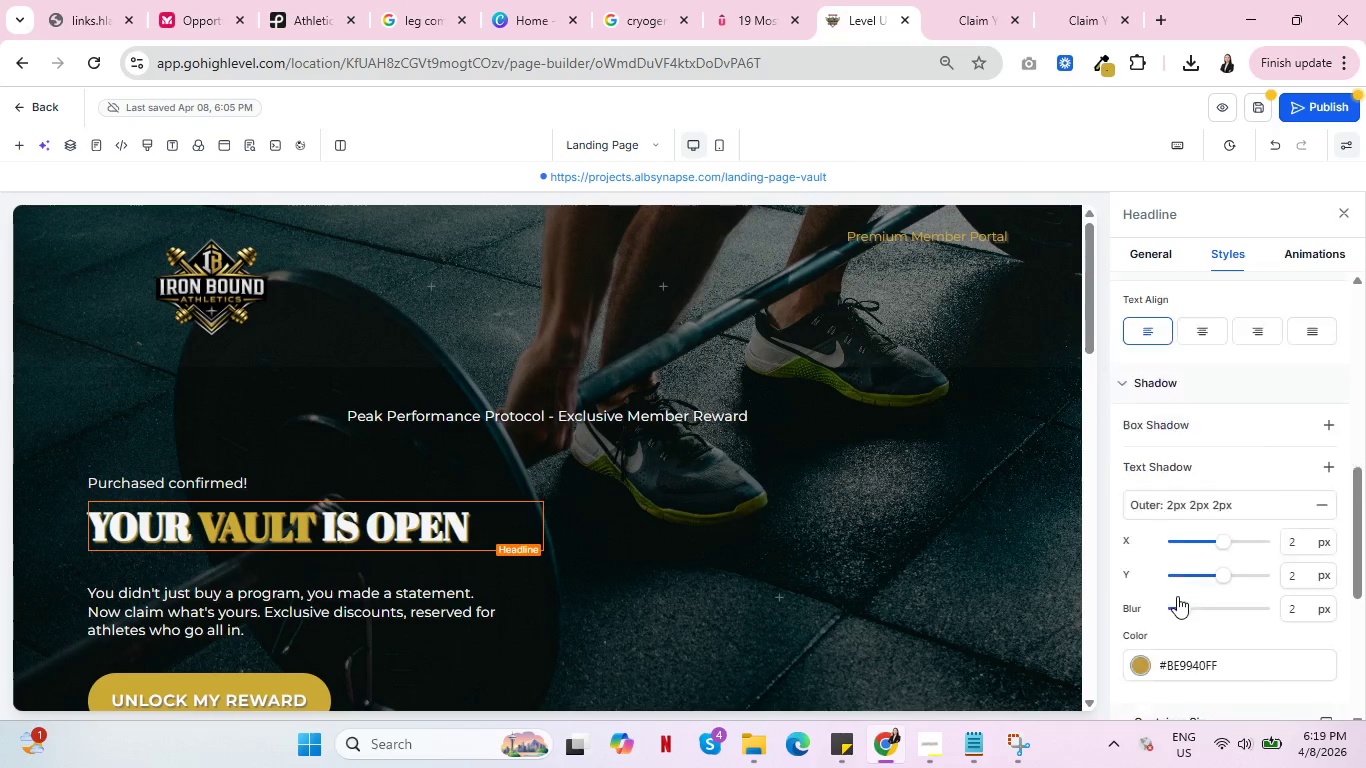 
scroll: coordinate [1177, 596], scroll_direction: down, amount: 3.0
 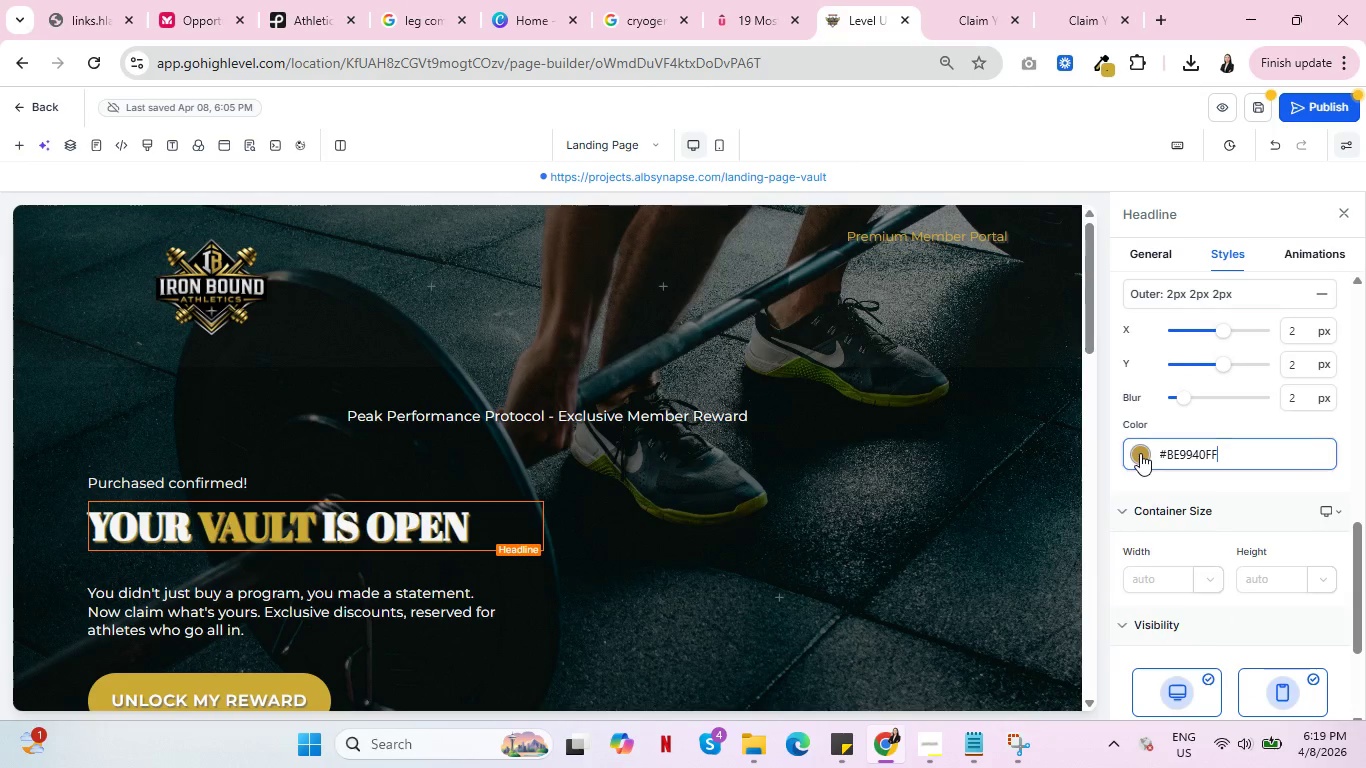 
left_click([1140, 453])
 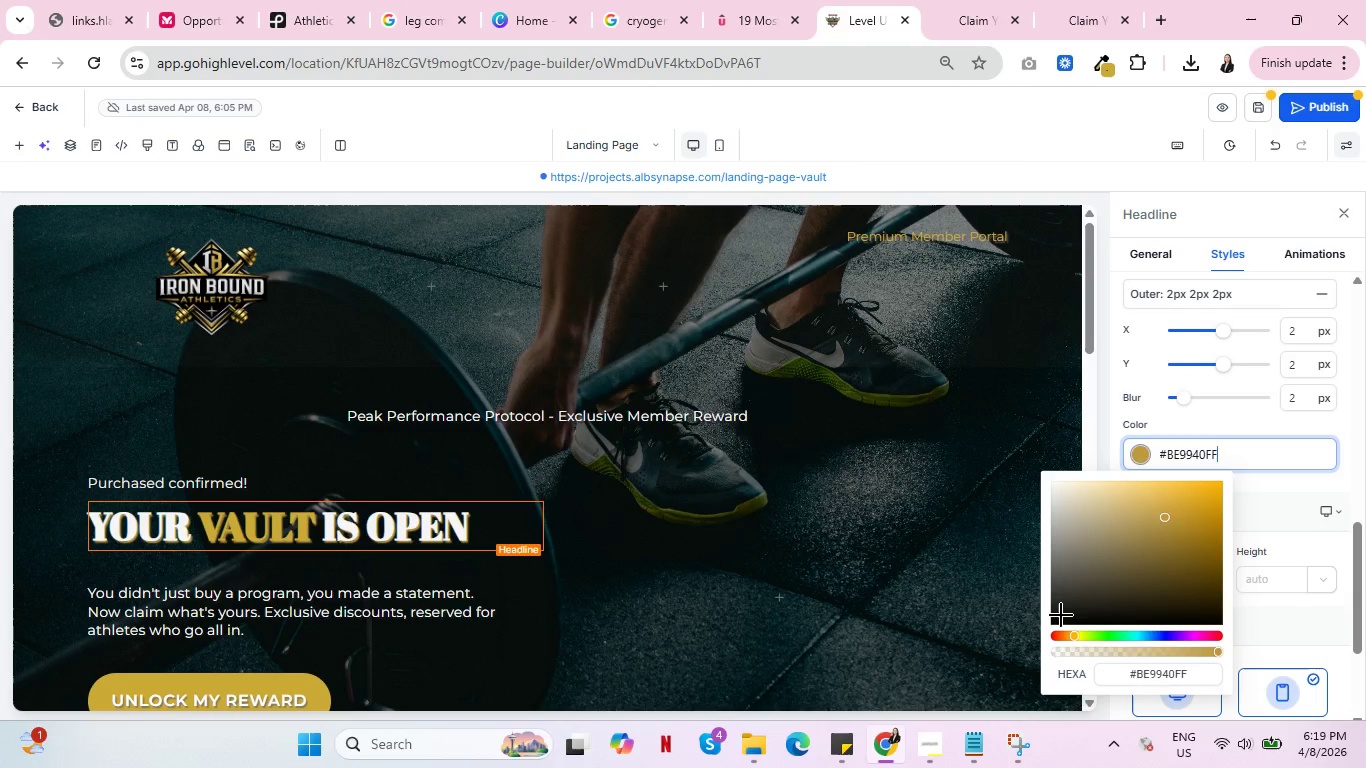 
left_click([1061, 615])
 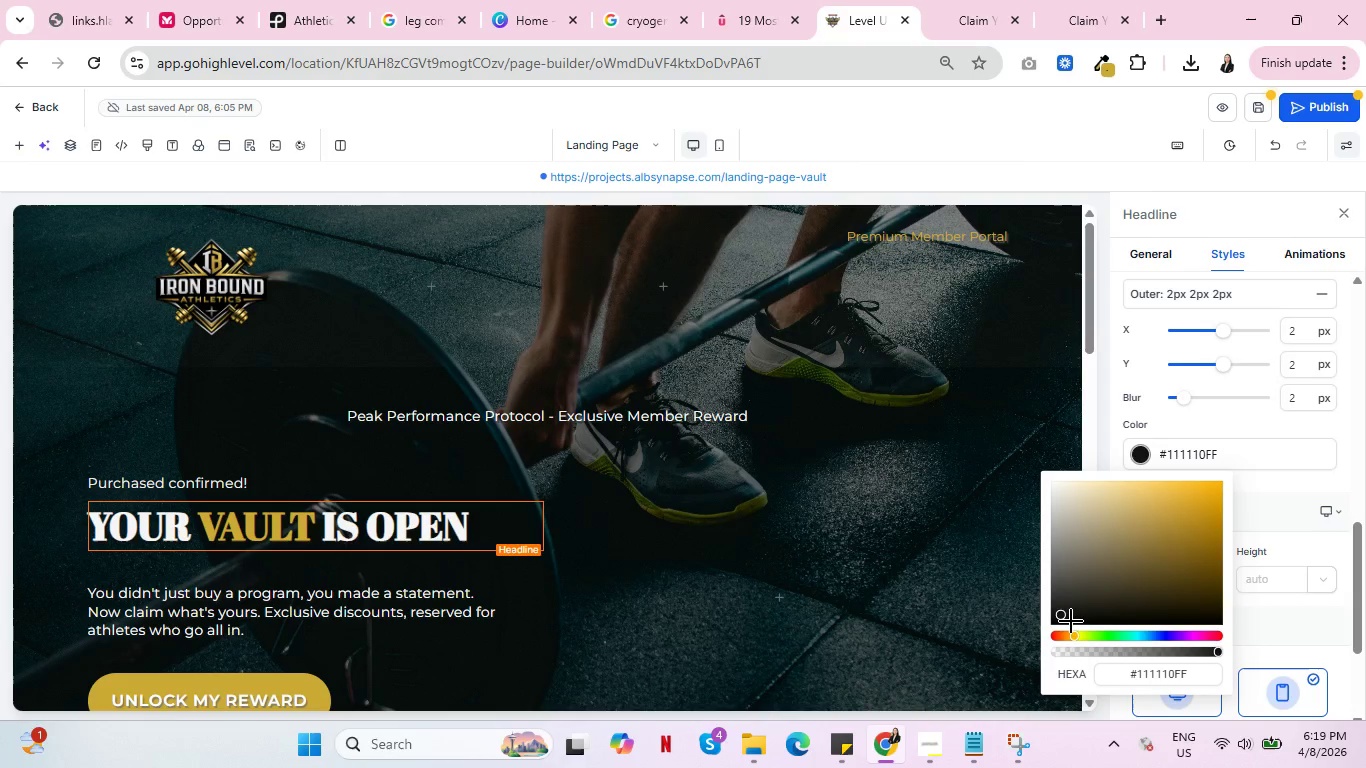 
left_click([1071, 621])
 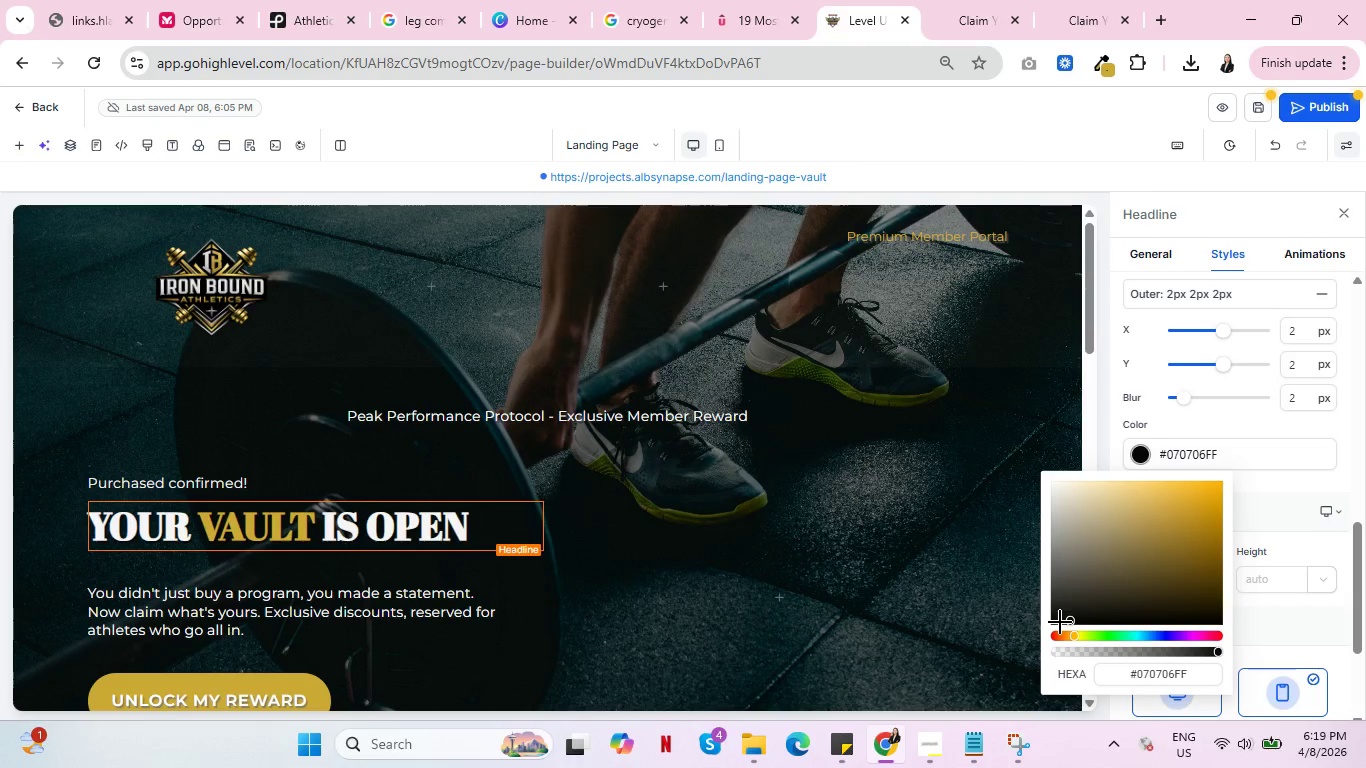 
left_click([1057, 622])
 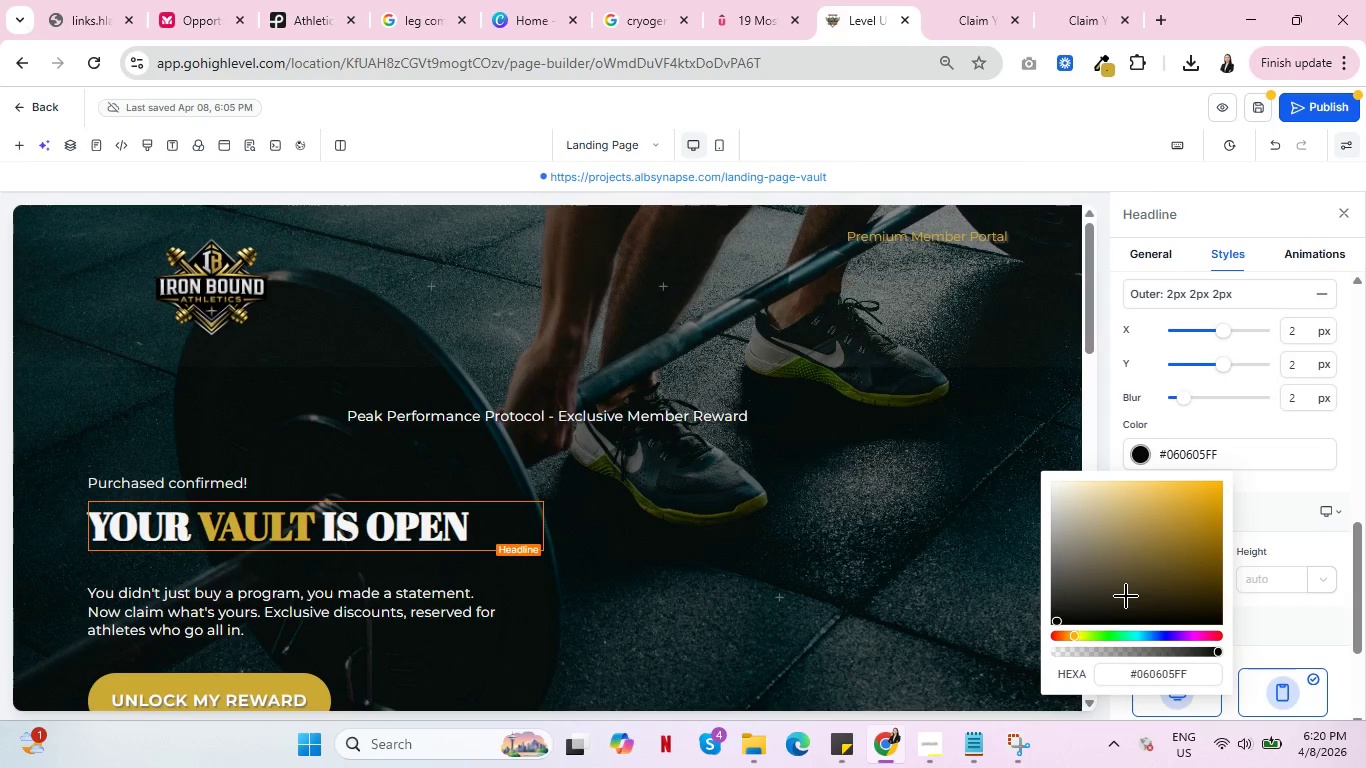 
wait(6.33)
 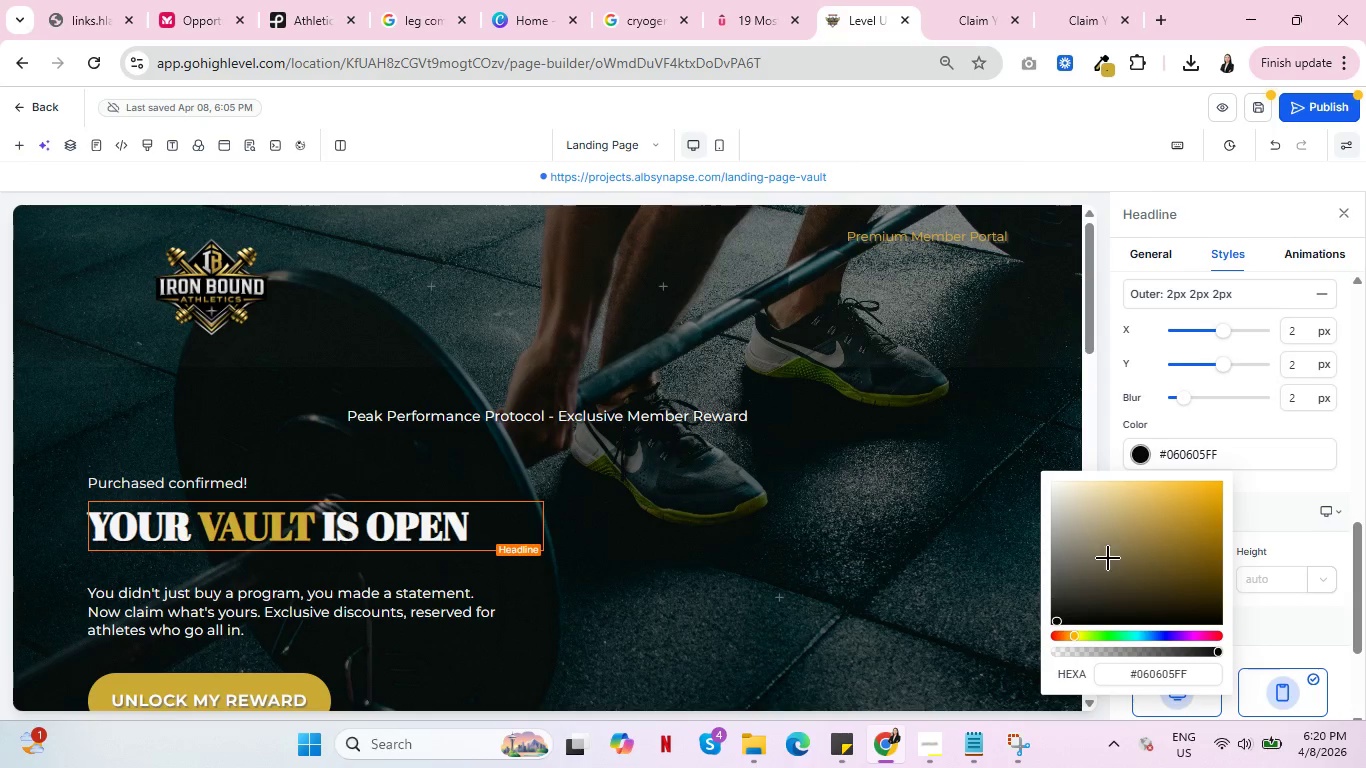 
left_click([1059, 582])
 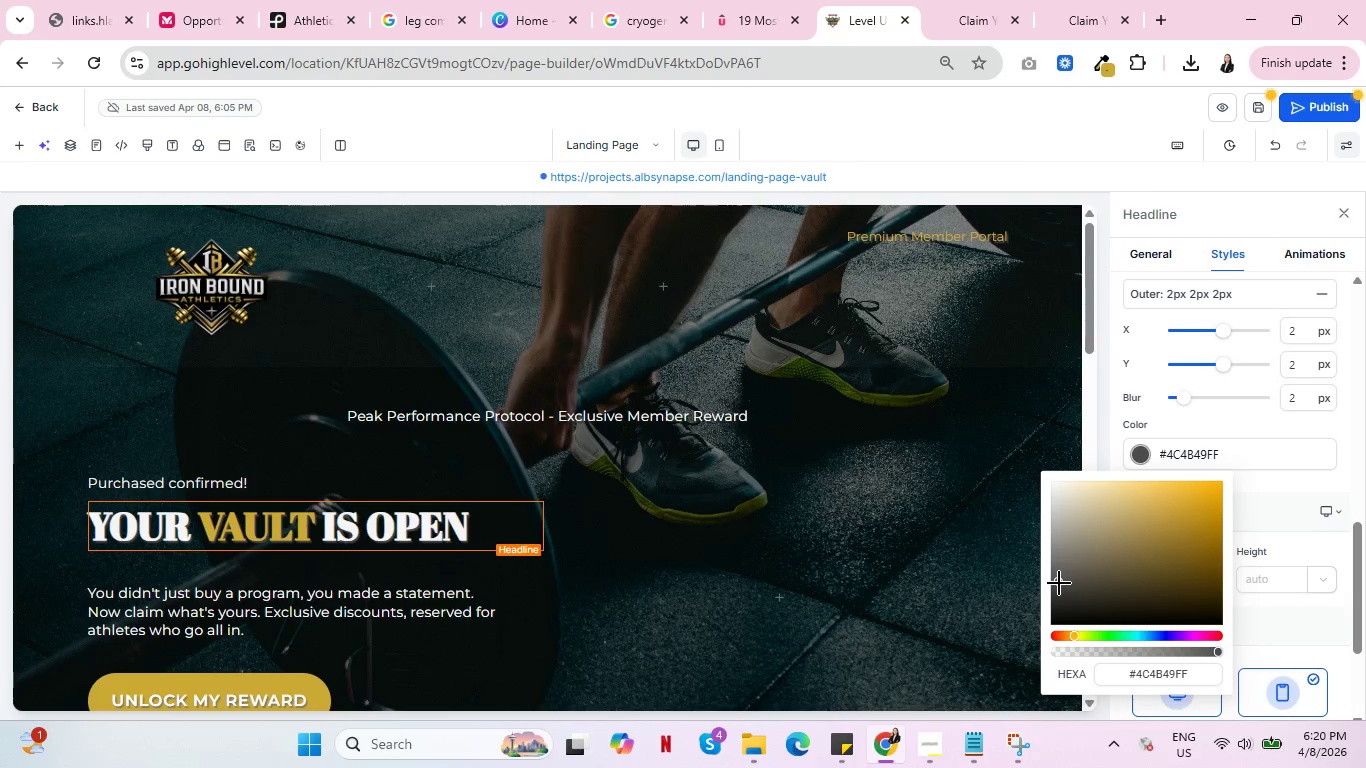 
wait(5.16)
 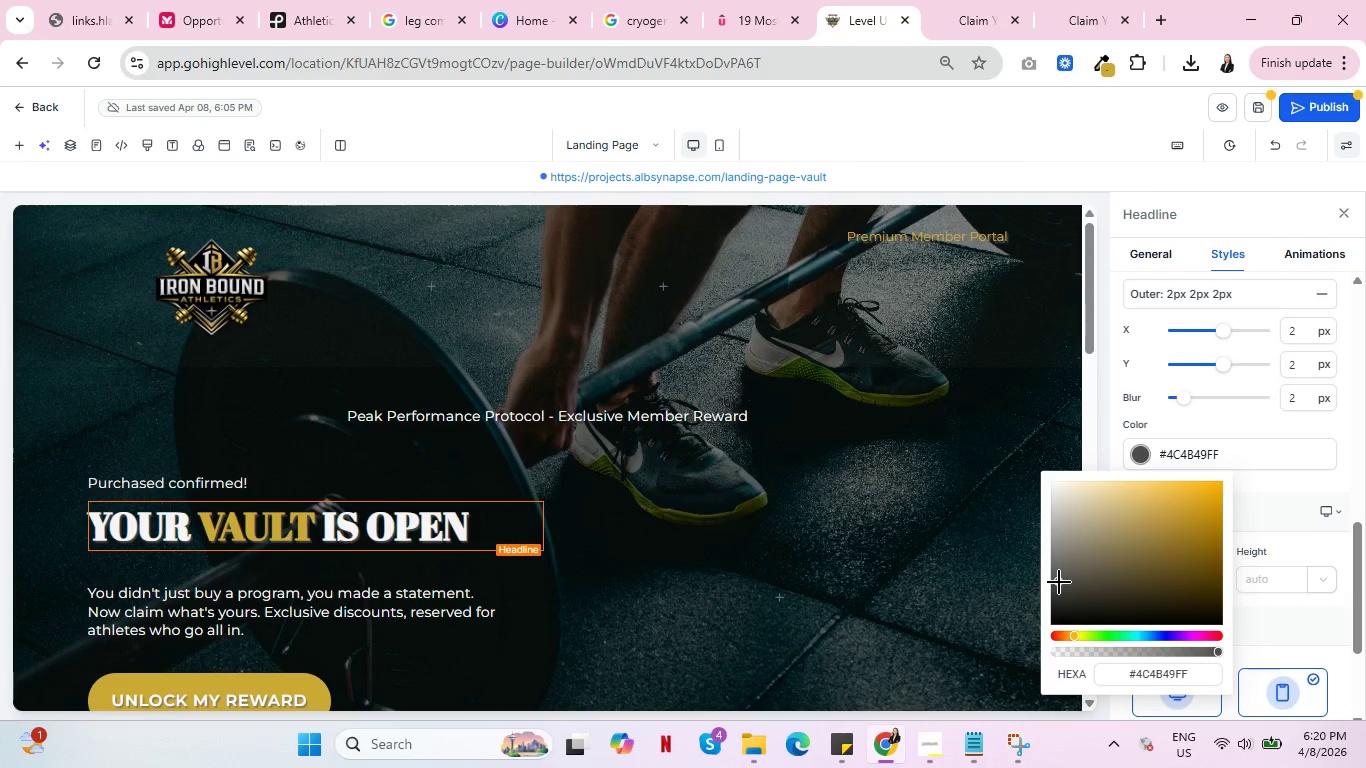 
left_click([1060, 594])
 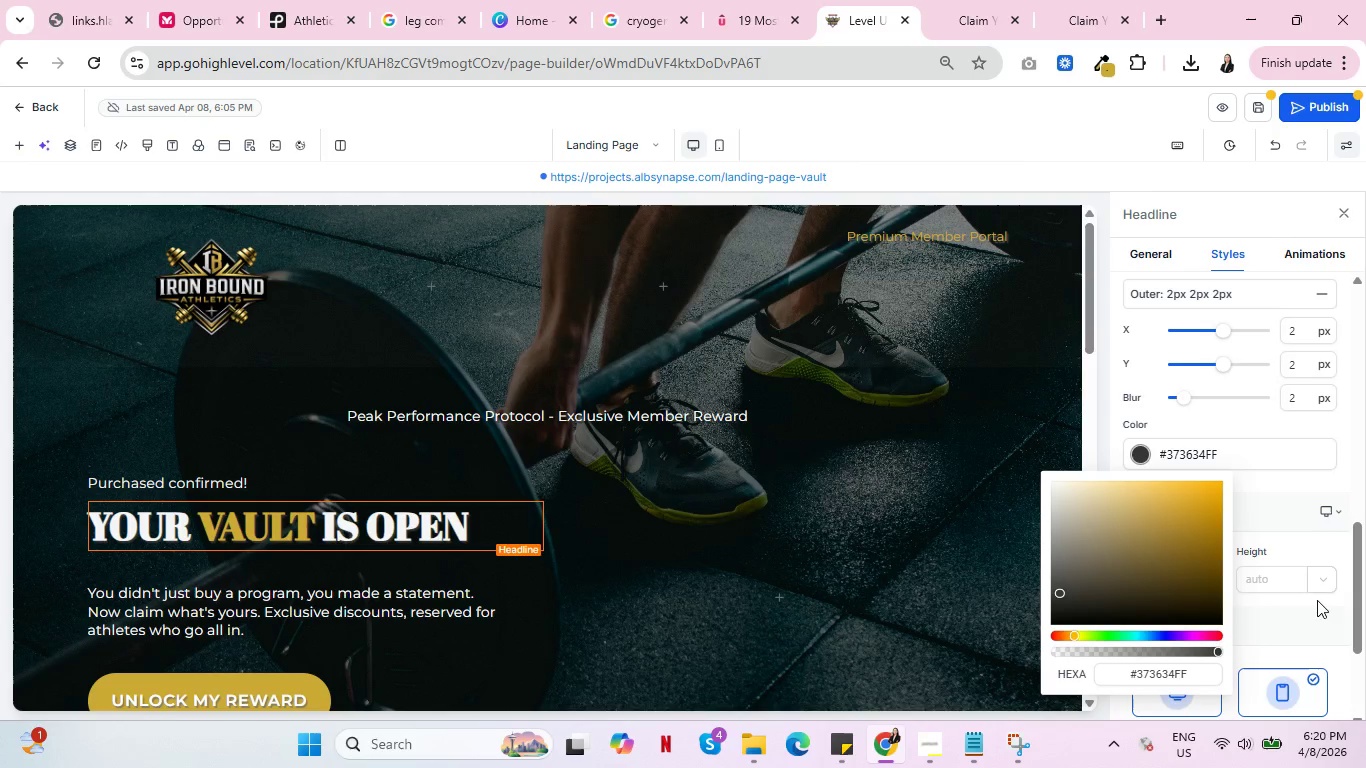 
left_click([1276, 614])
 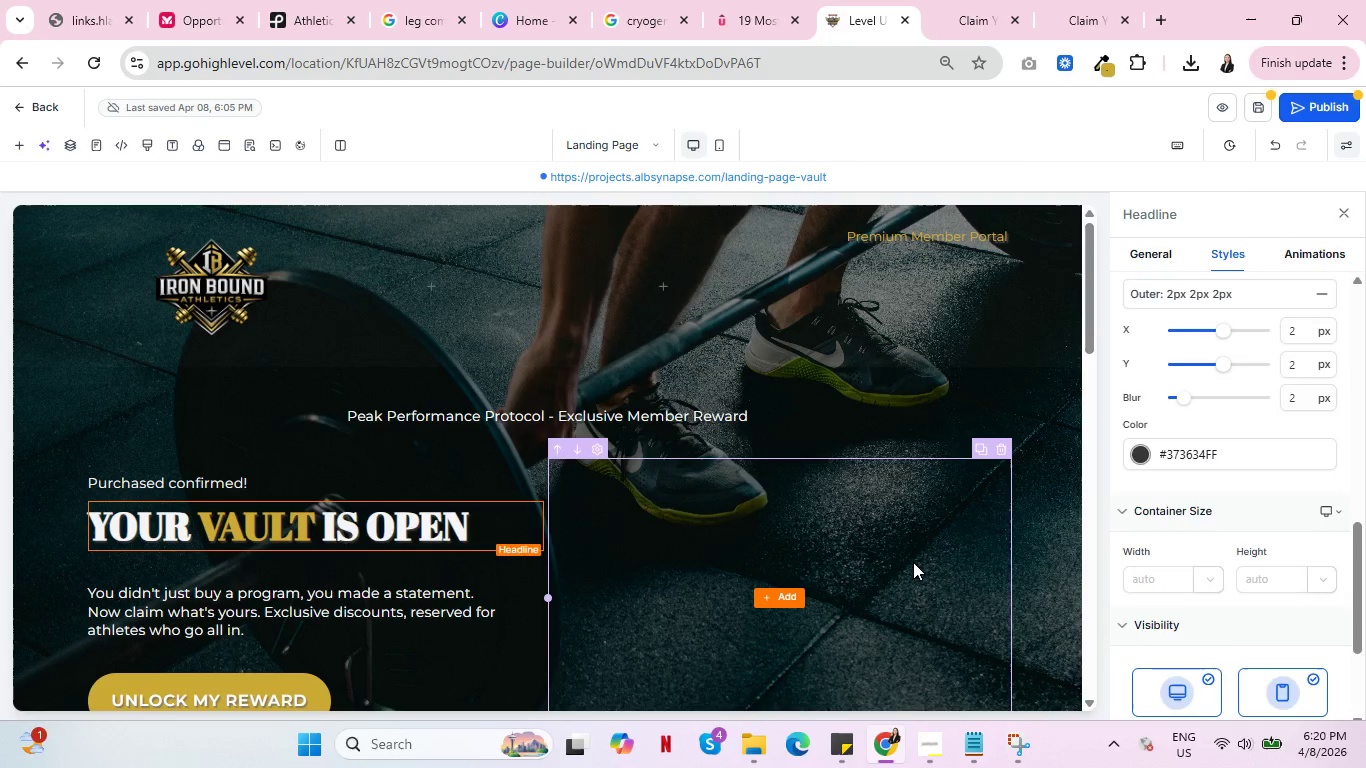 
left_click([913, 562])
 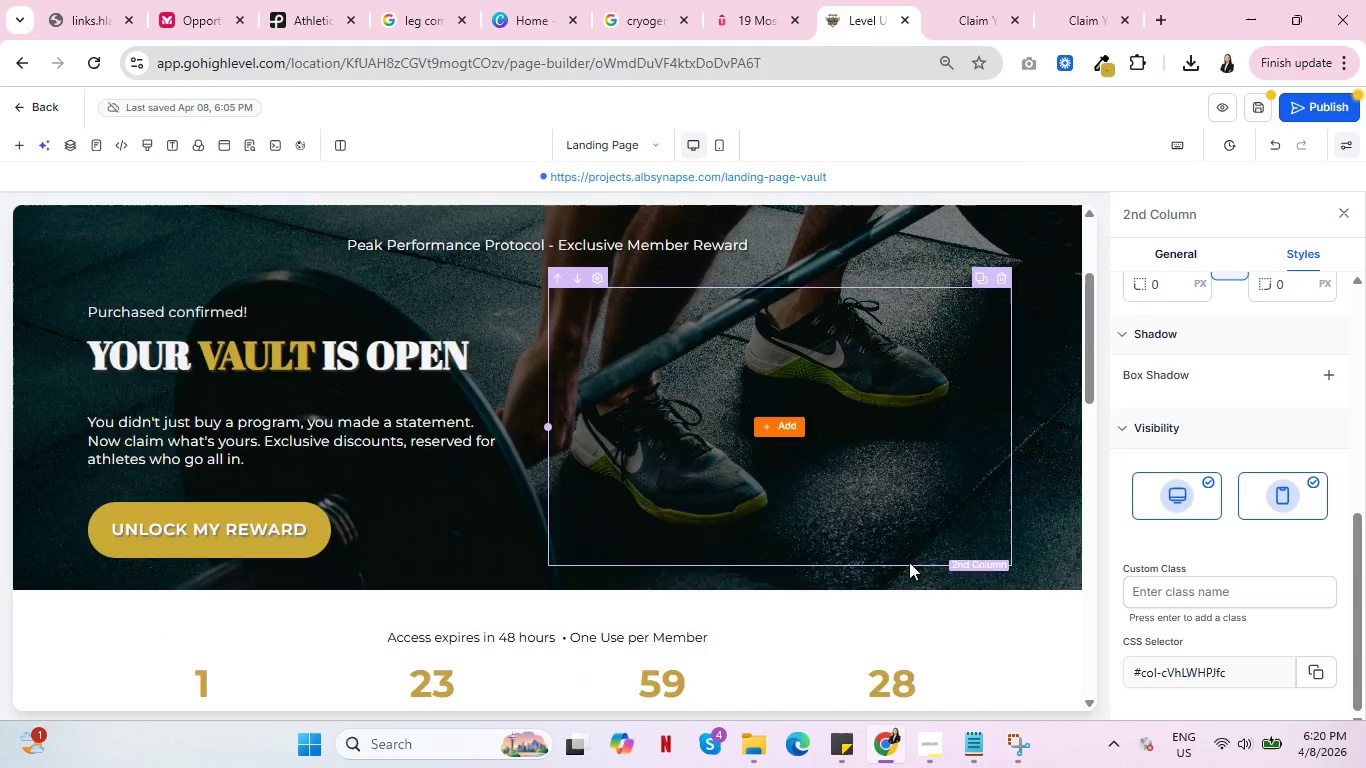 
scroll: coordinate [912, 562], scroll_direction: none, amount: 0.0
 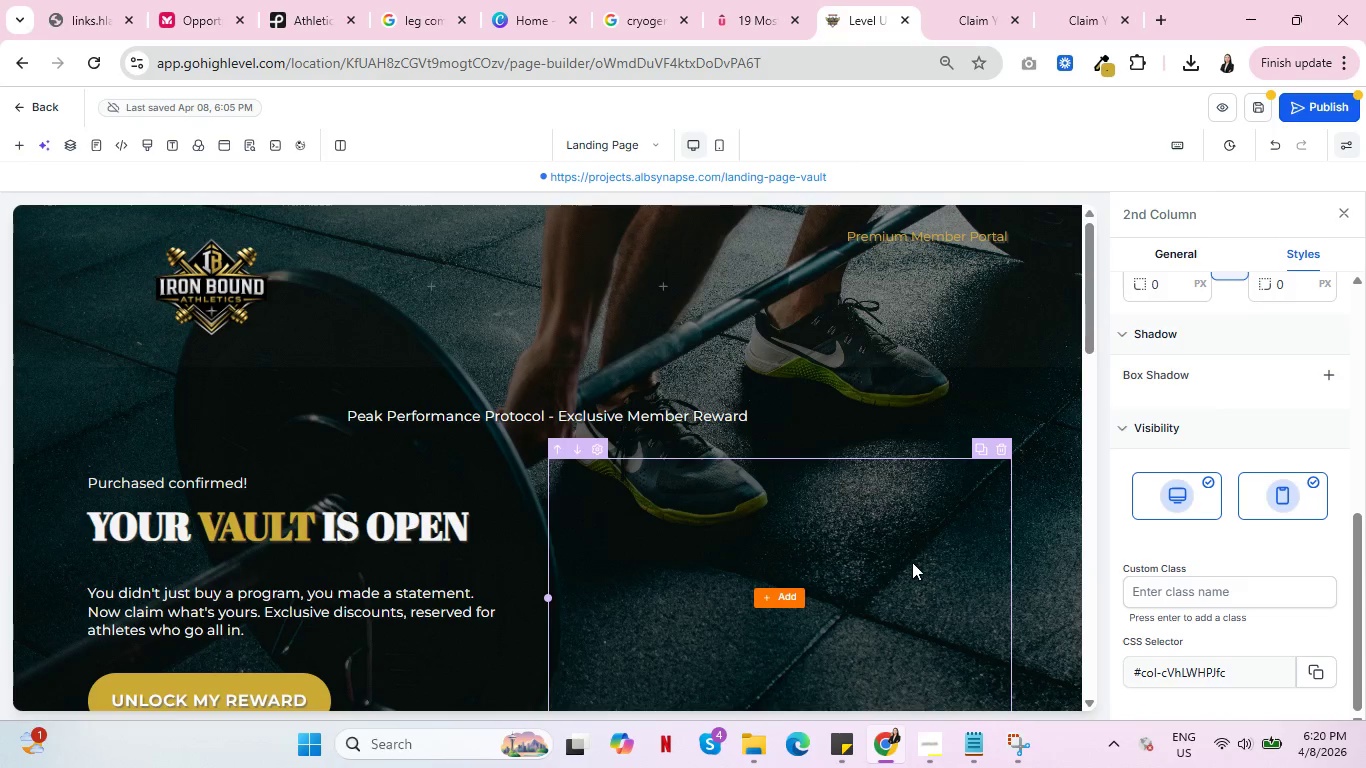 
scroll: coordinate [912, 561], scroll_direction: up, amount: 4.0
 